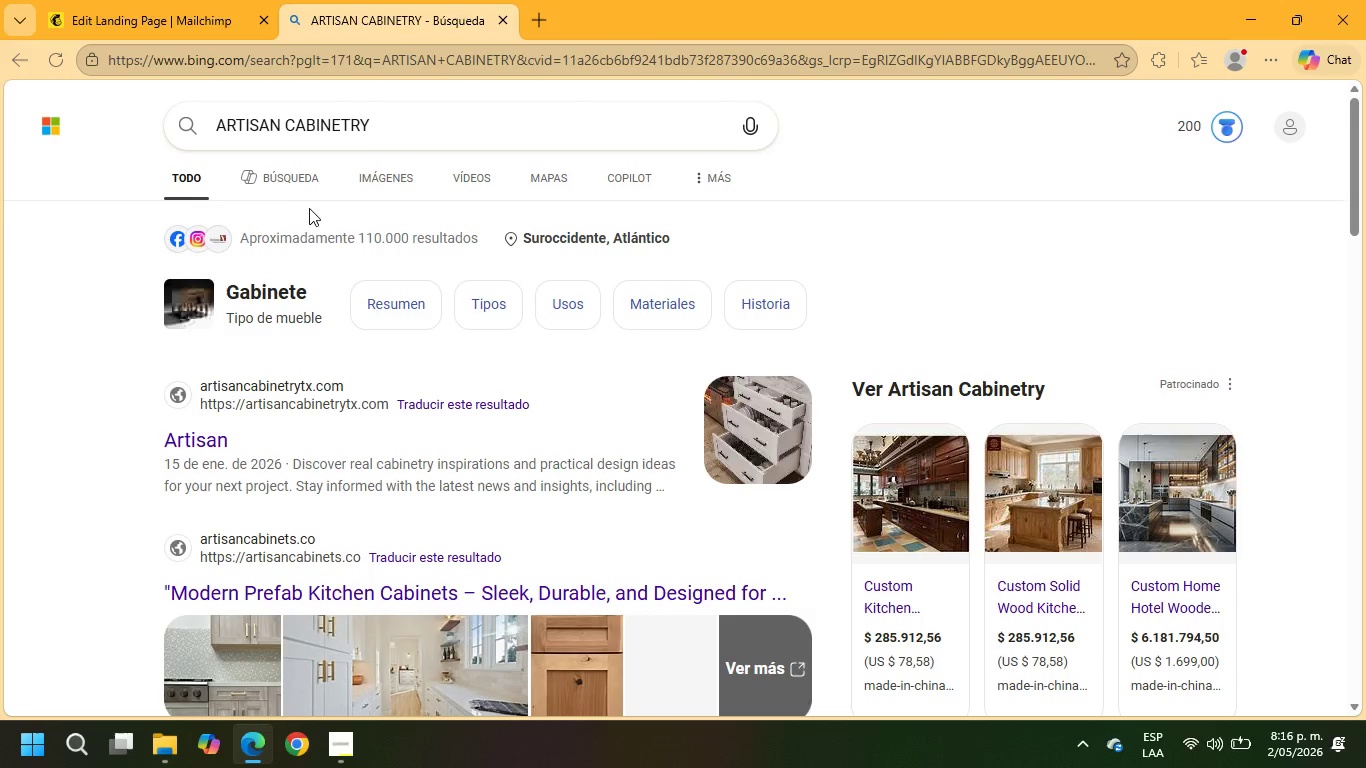 
left_click([386, 179])
 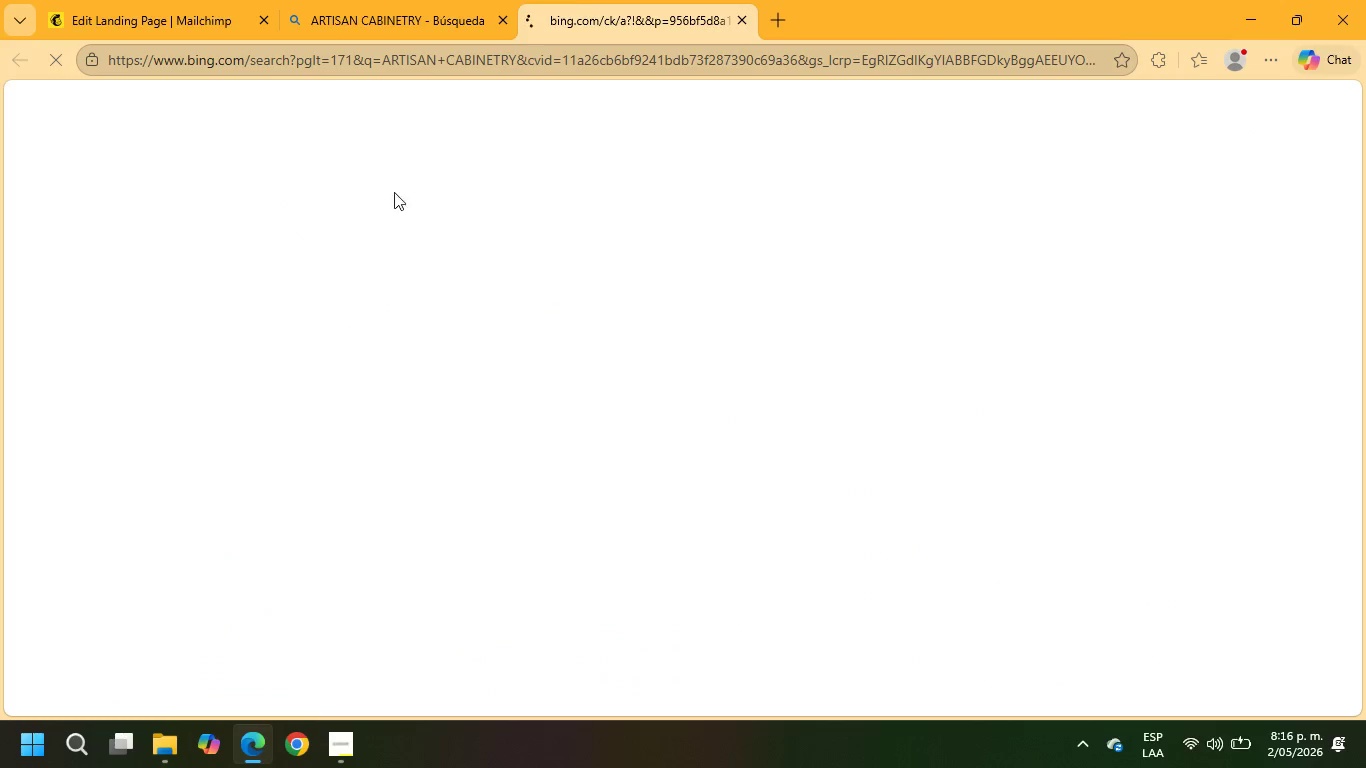 
mouse_move([416, 290])
 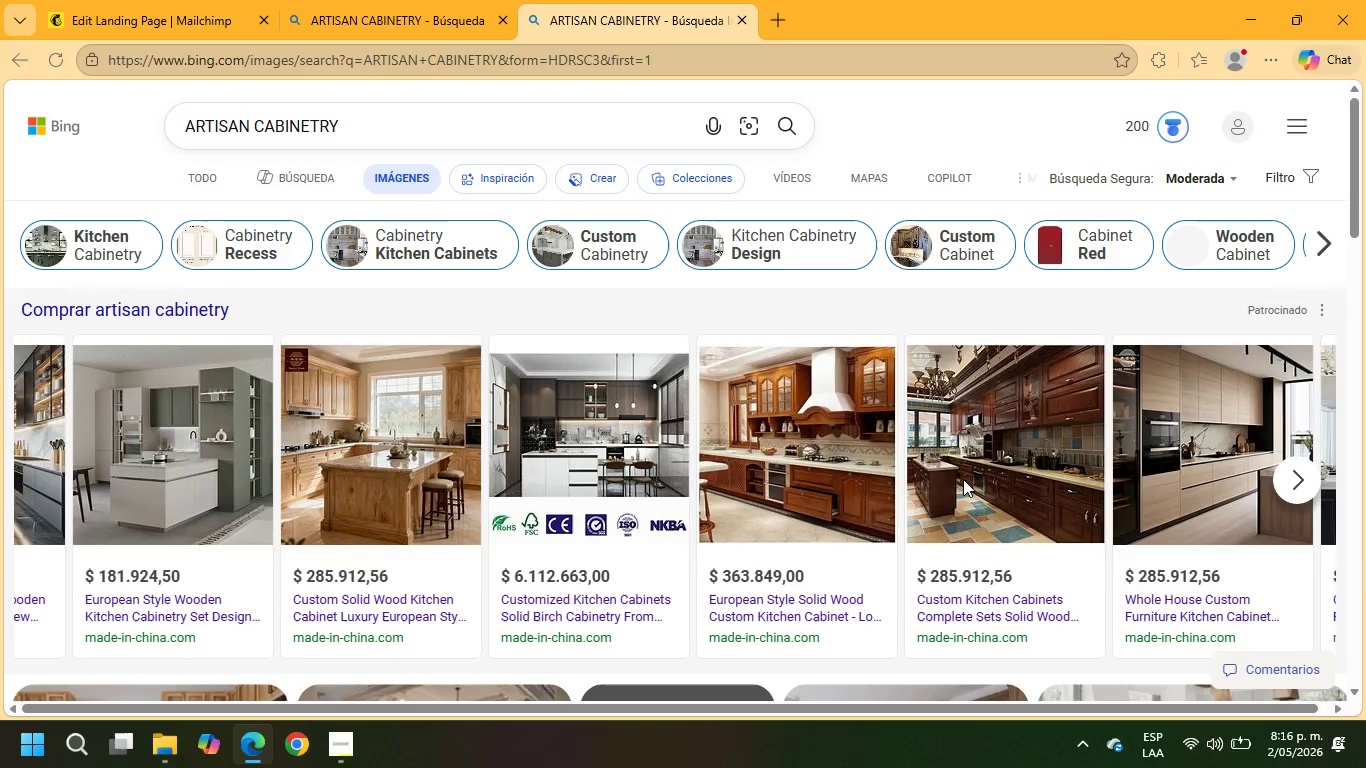 
scroll: coordinate [920, 427], scroll_direction: down, amount: 10.0
 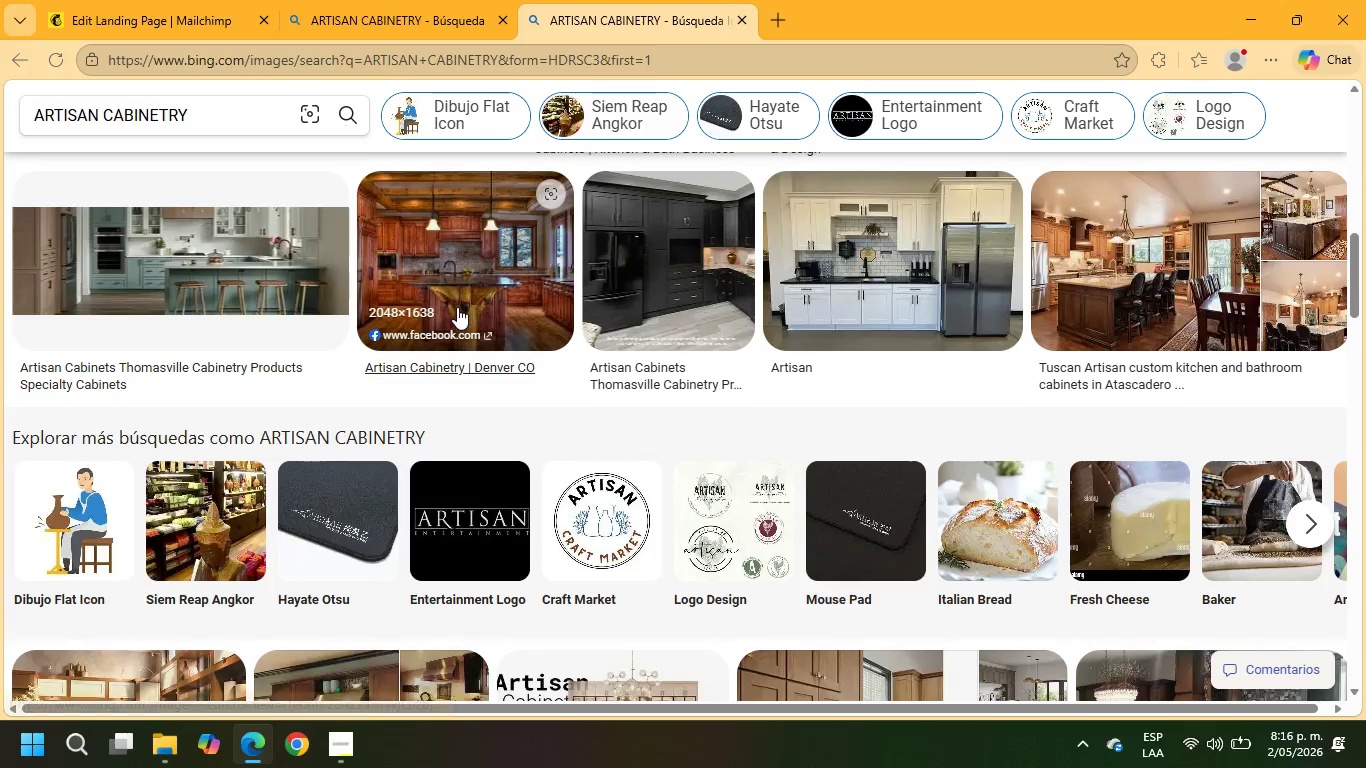 
scroll: coordinate [383, 189], scroll_direction: up, amount: 13.0
 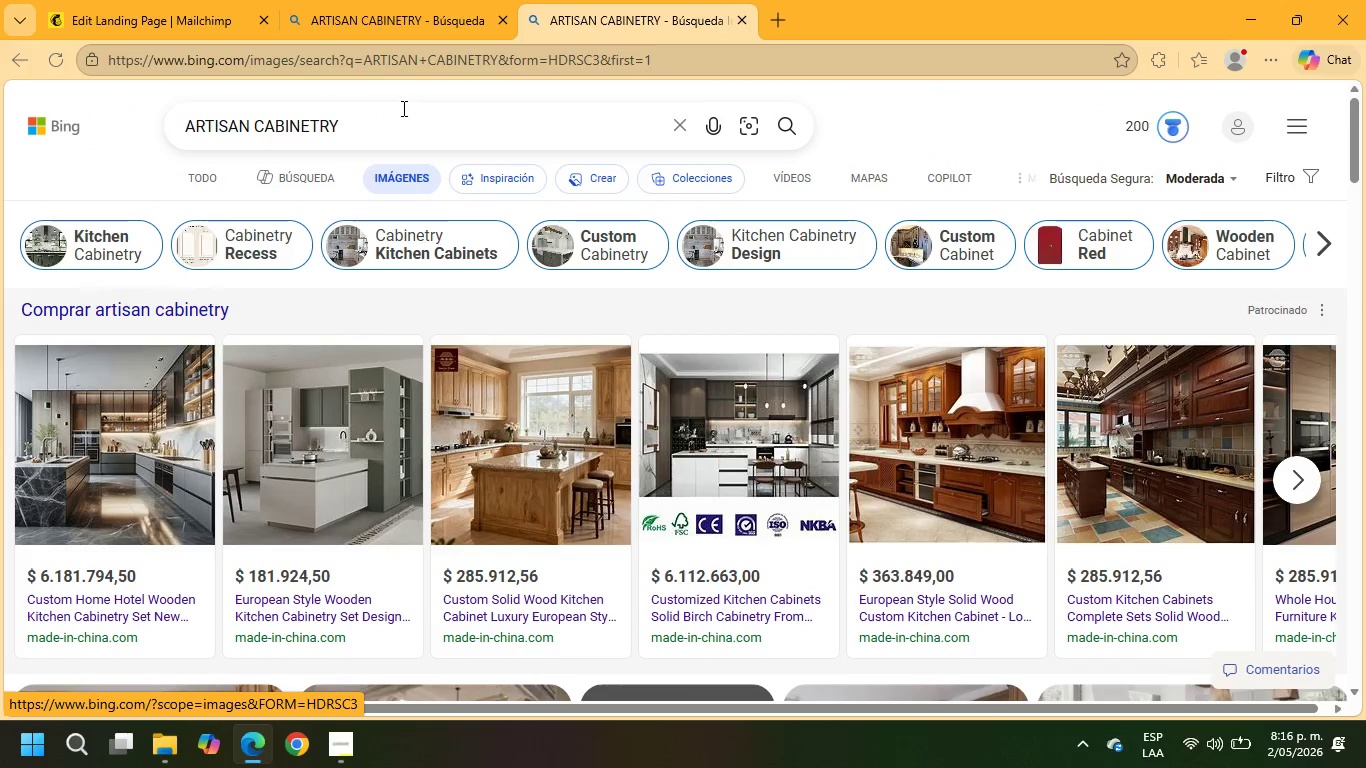 
left_click([402, 131])
 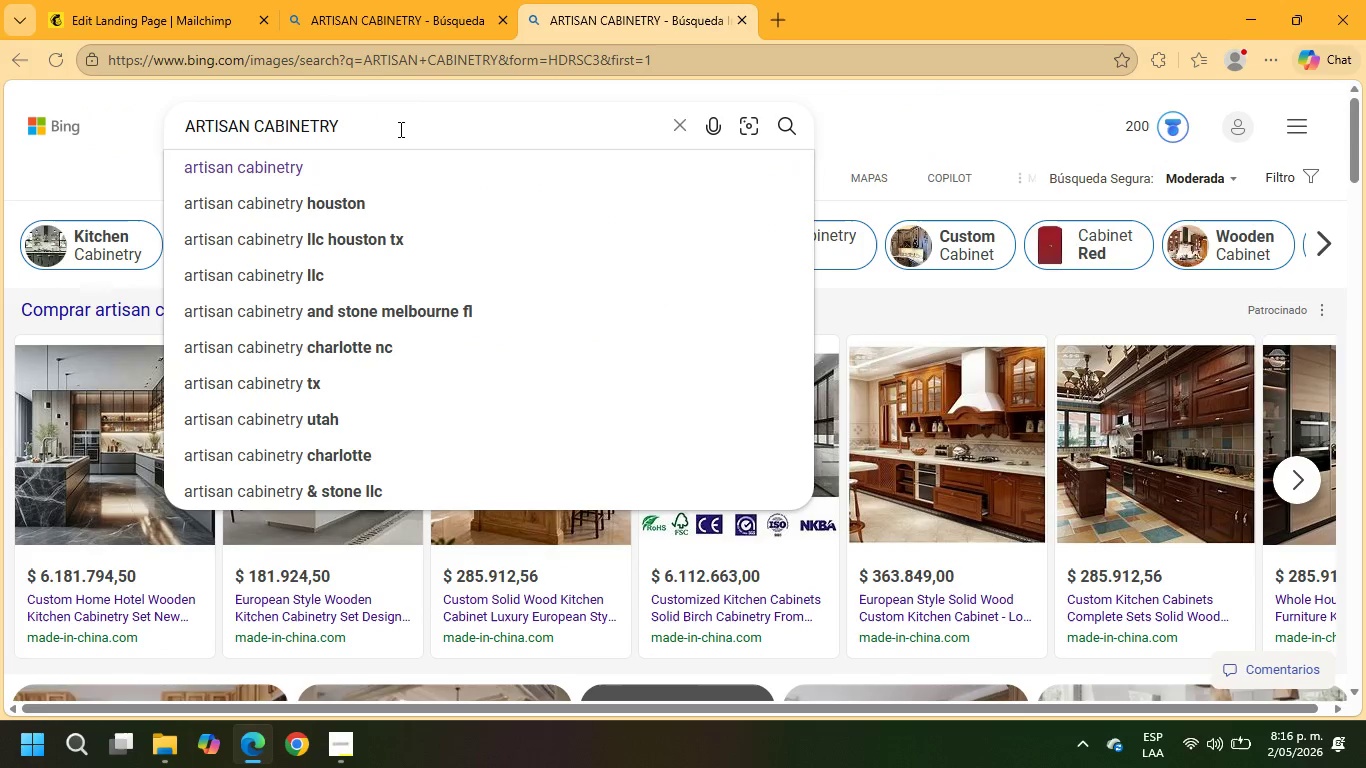 
type( JPG)
 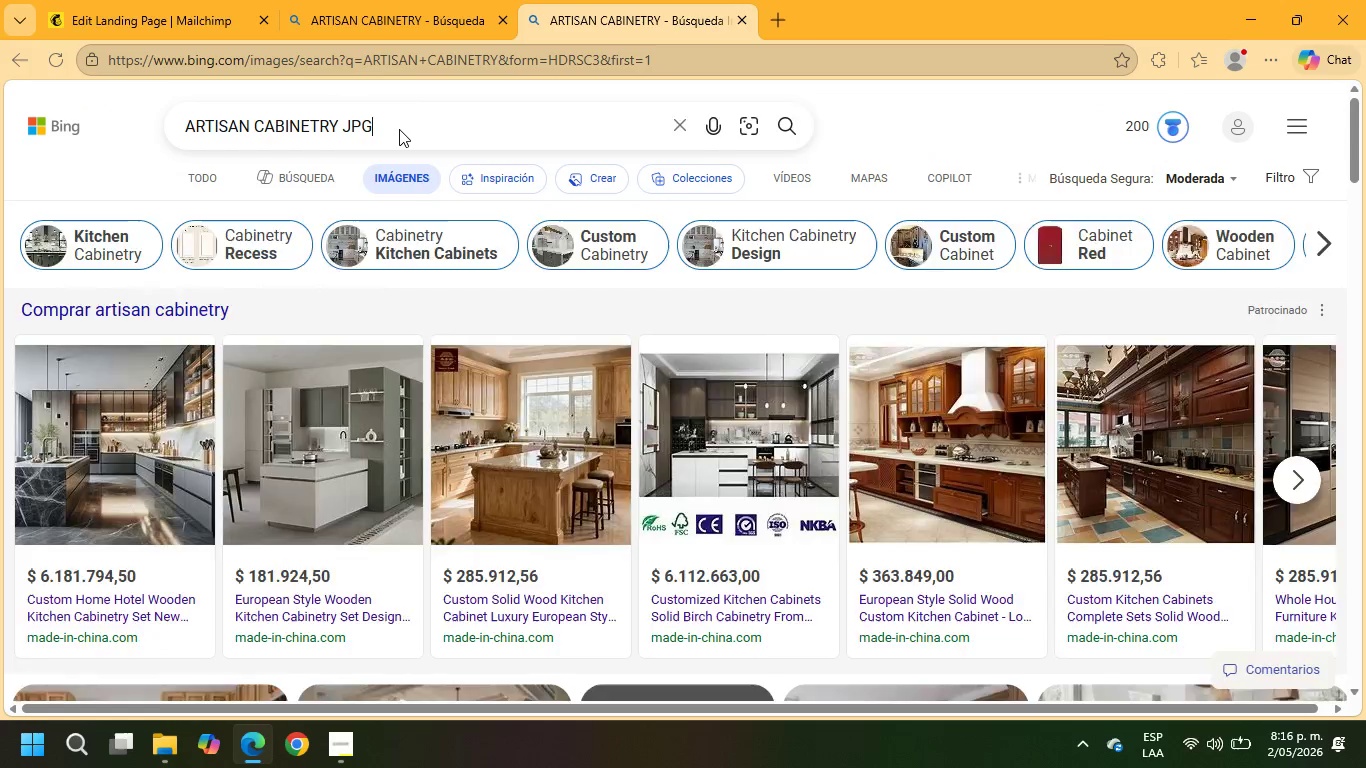 
key(Enter)
 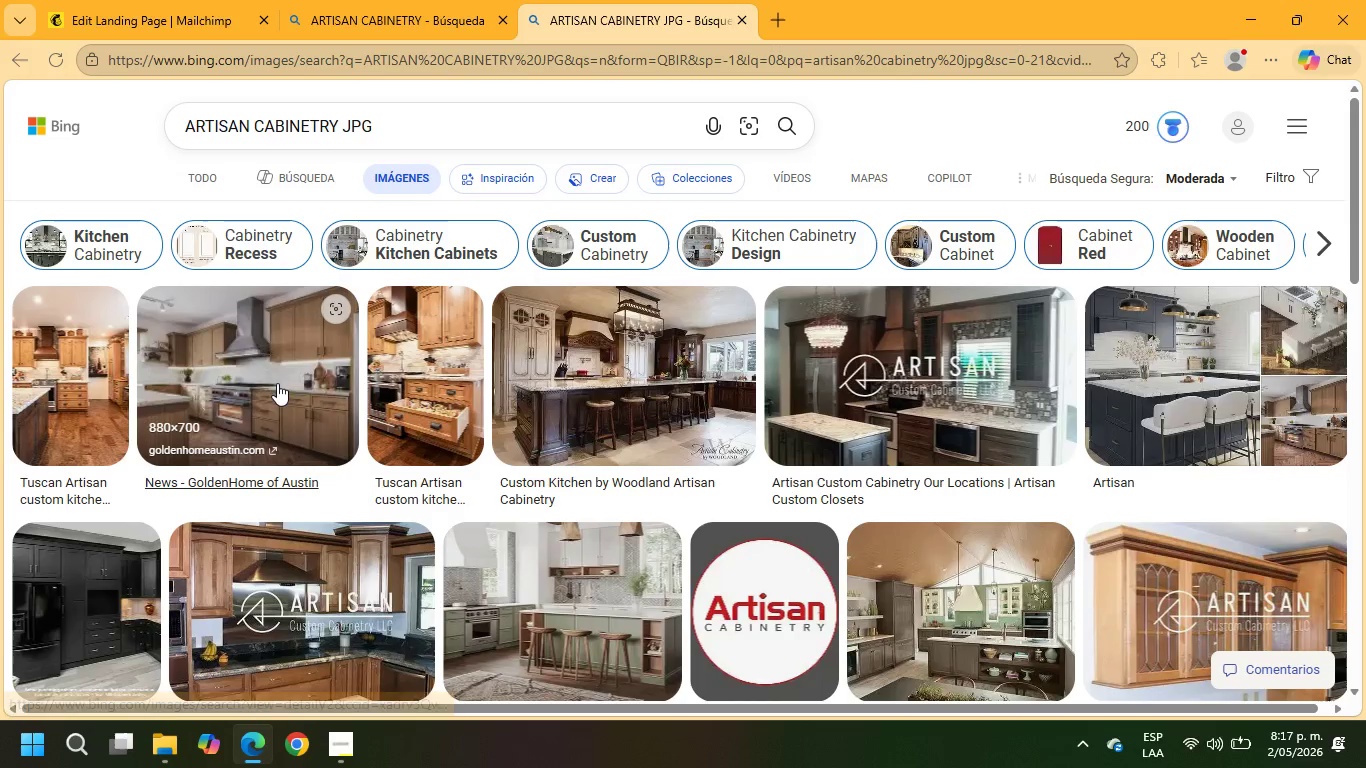 
left_click([273, 392])
 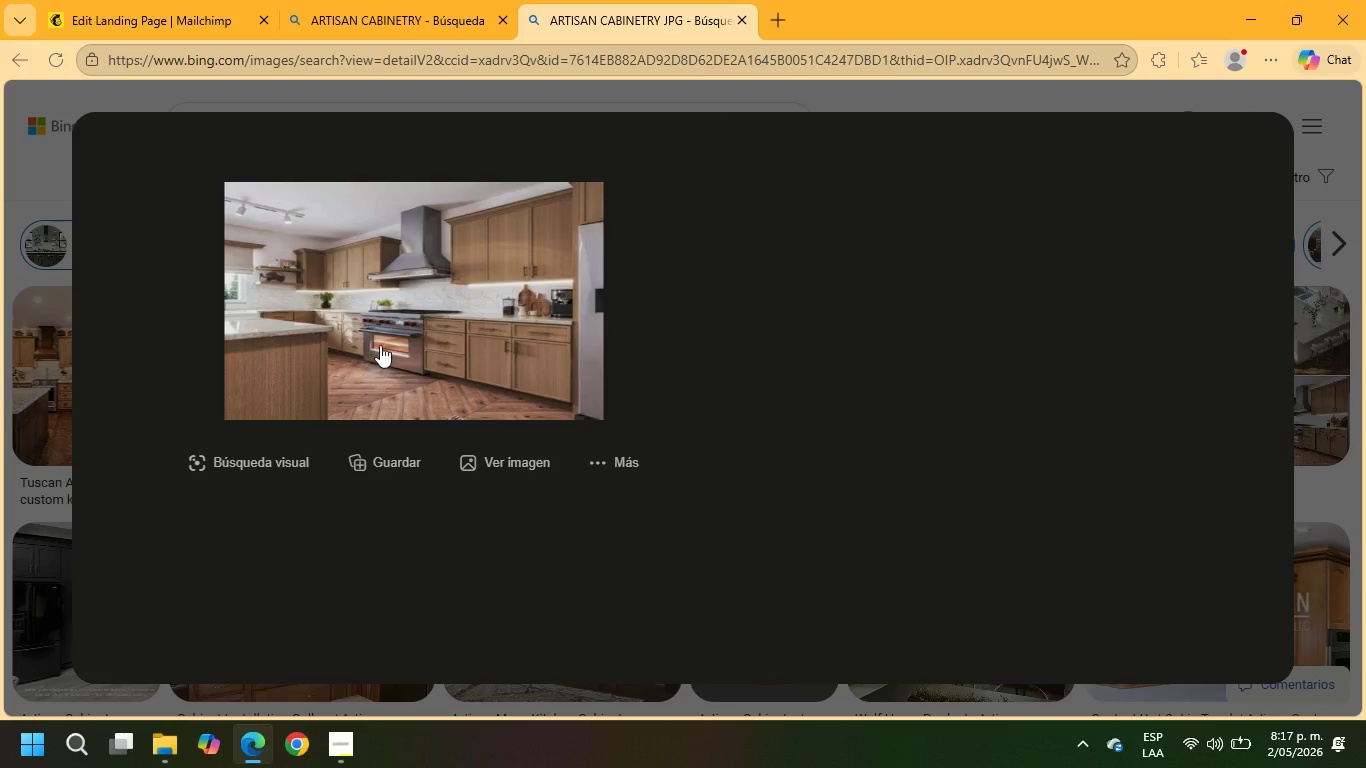 
right_click([390, 297])
 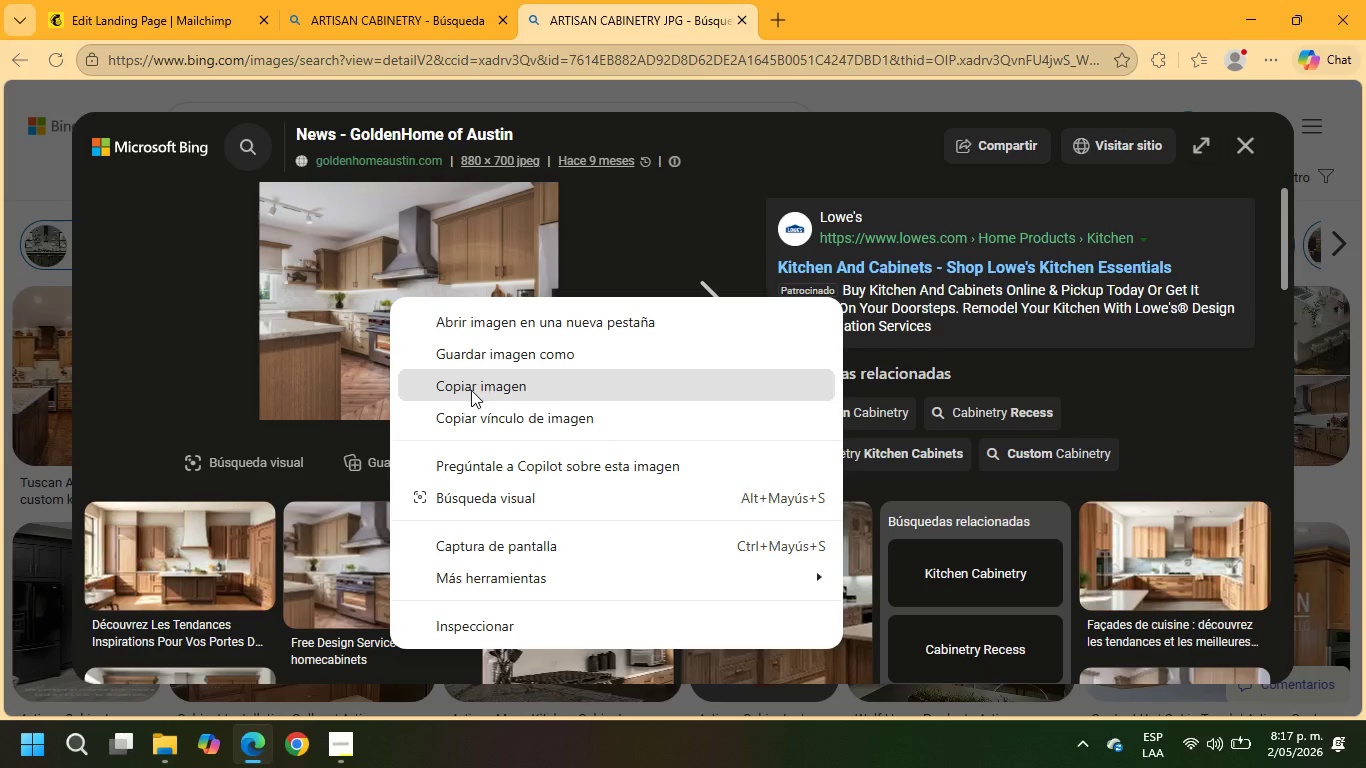 
left_click([479, 355])
 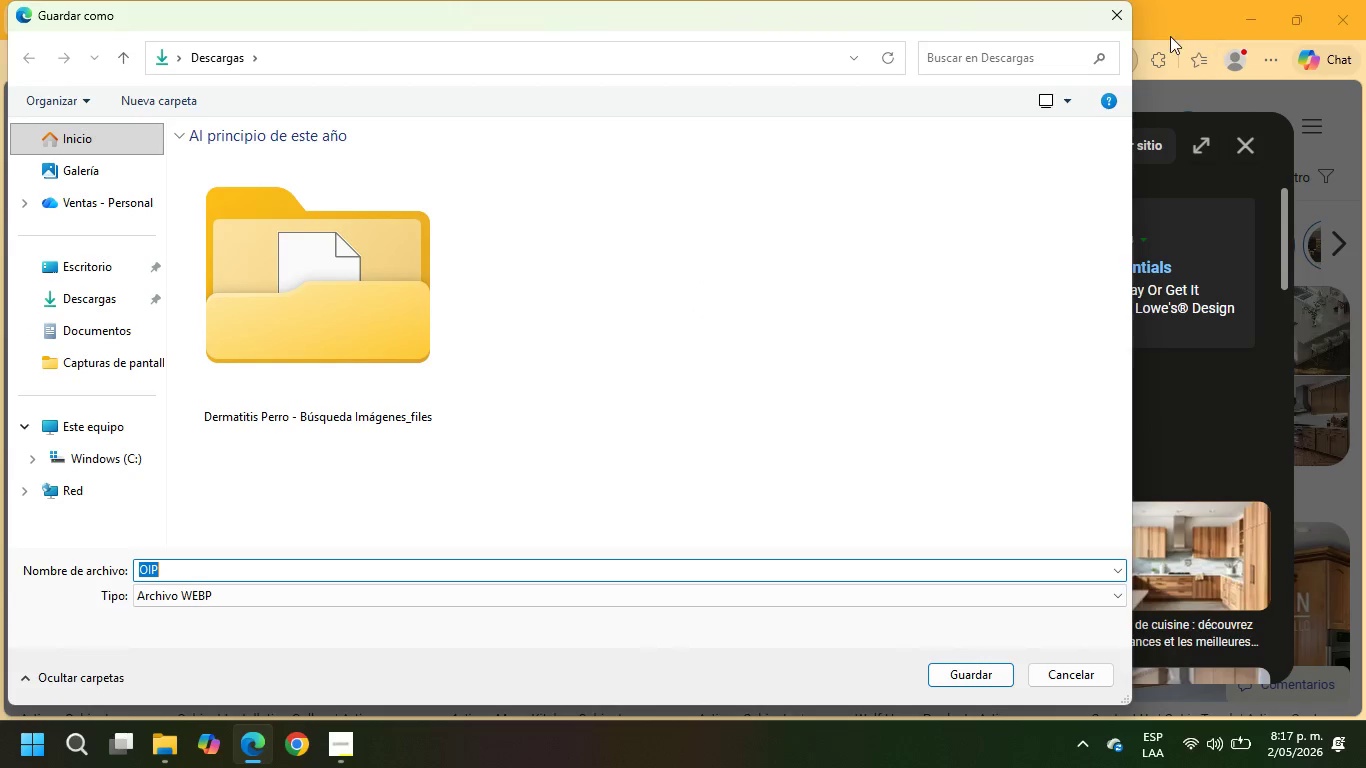 
left_click([1122, 15])
 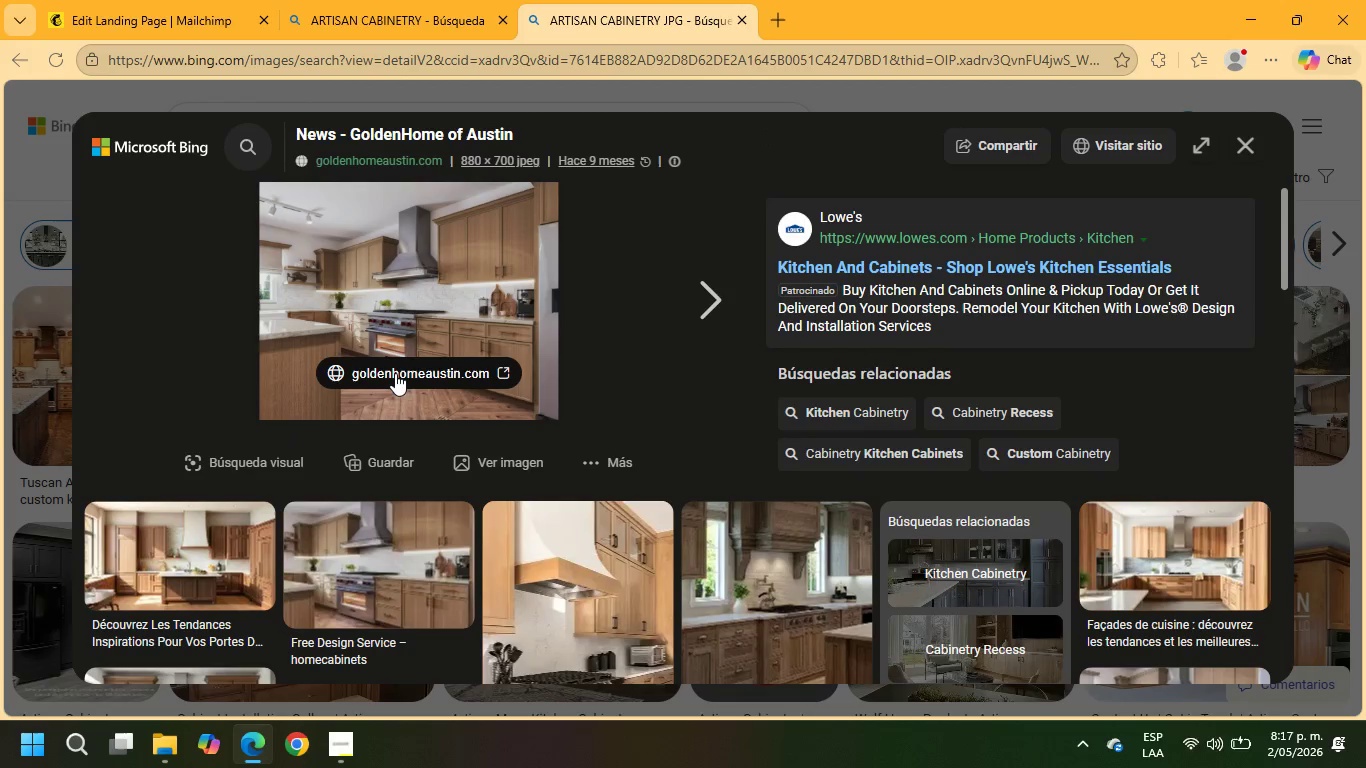 
left_click([397, 372])
 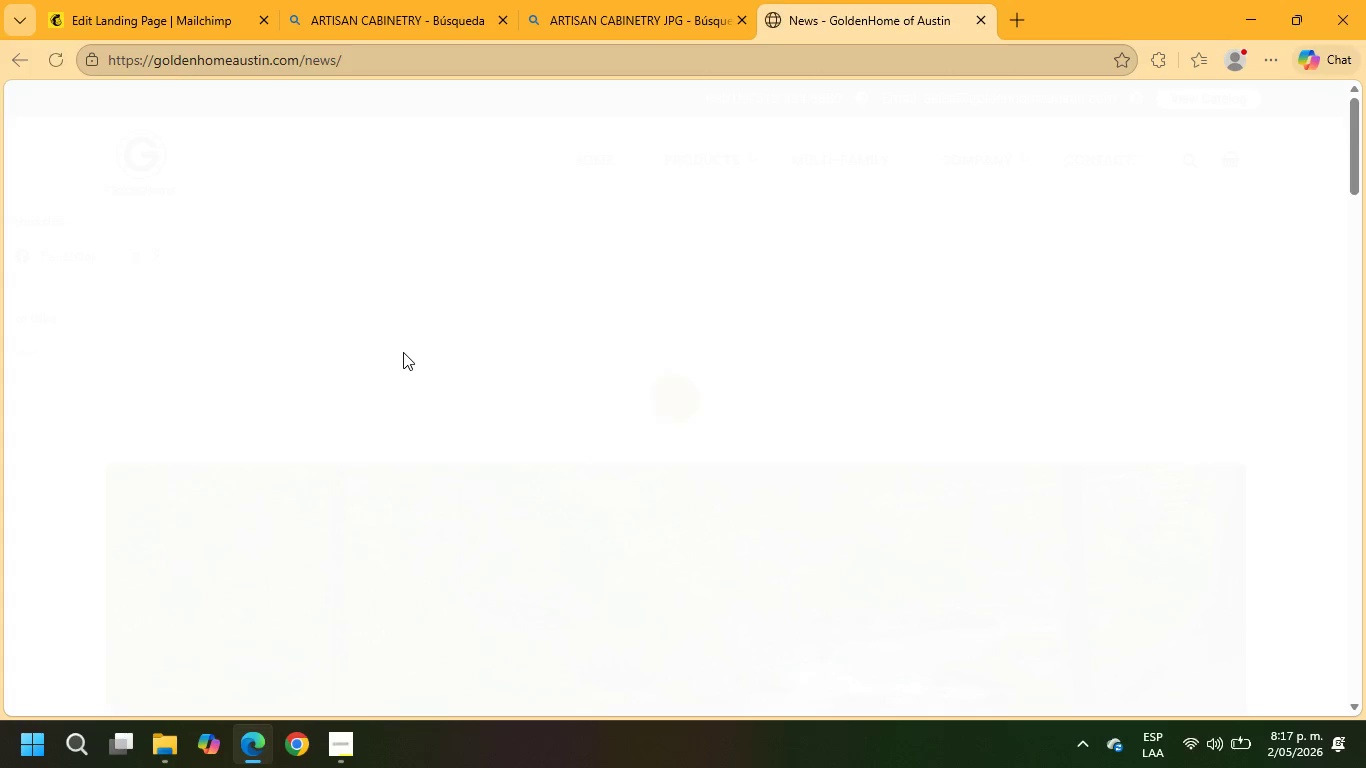 
wait(5.61)
 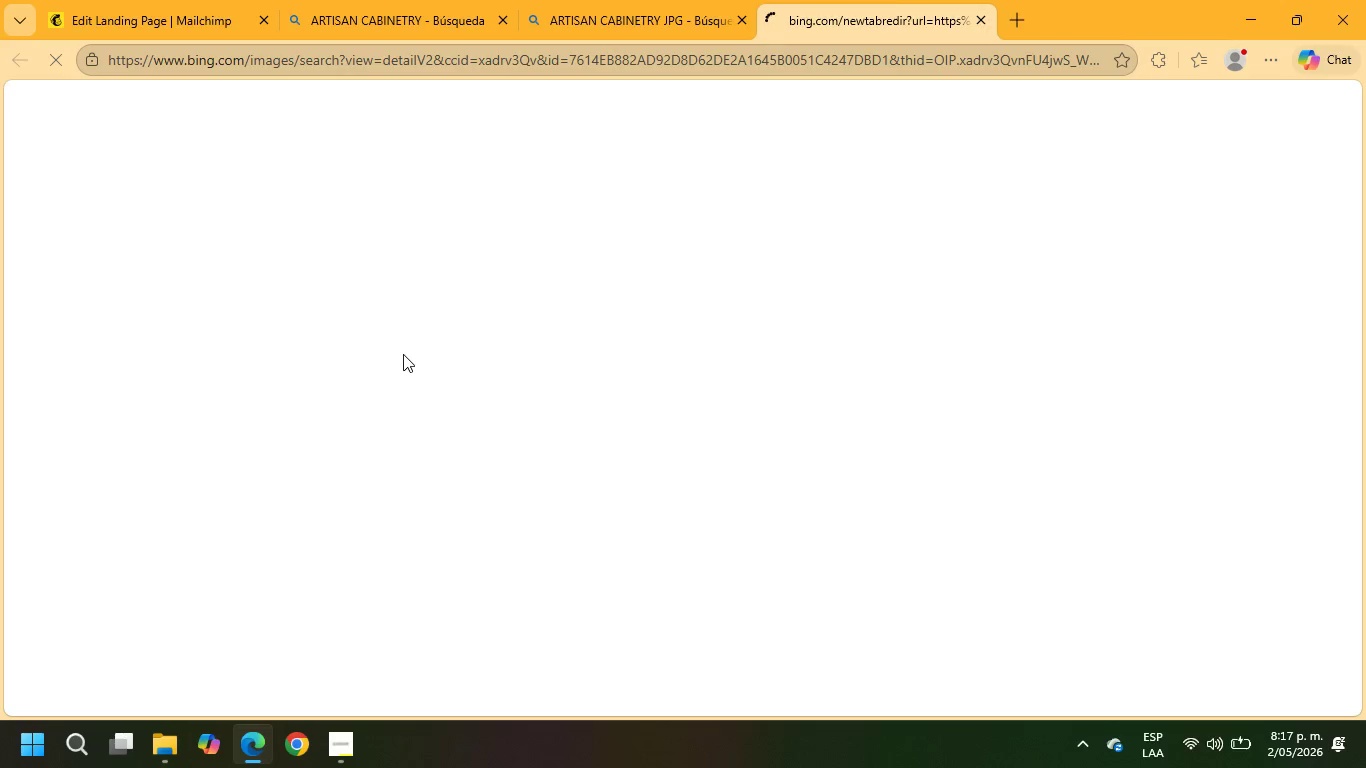 
scroll: coordinate [412, 432], scroll_direction: down, amount: 15.0
 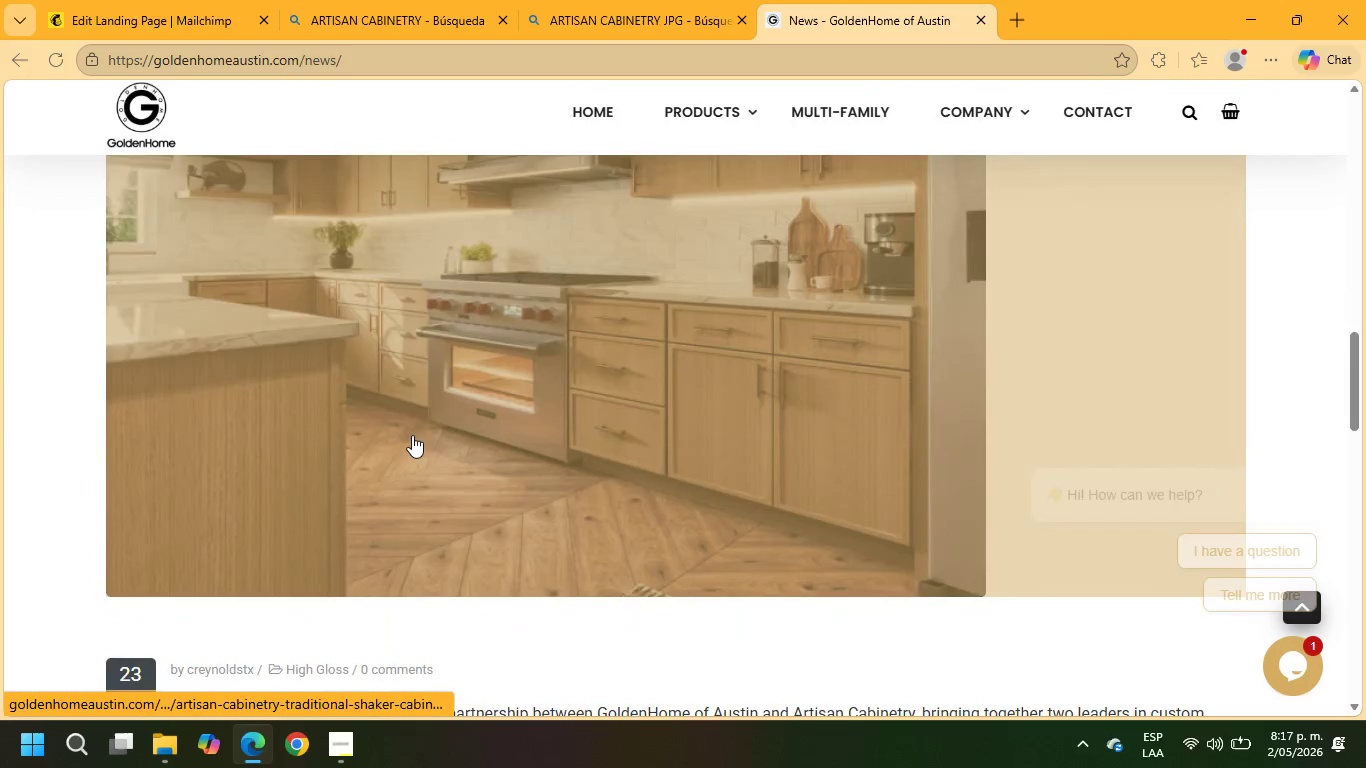 
scroll: coordinate [412, 435], scroll_direction: up, amount: 2.0
 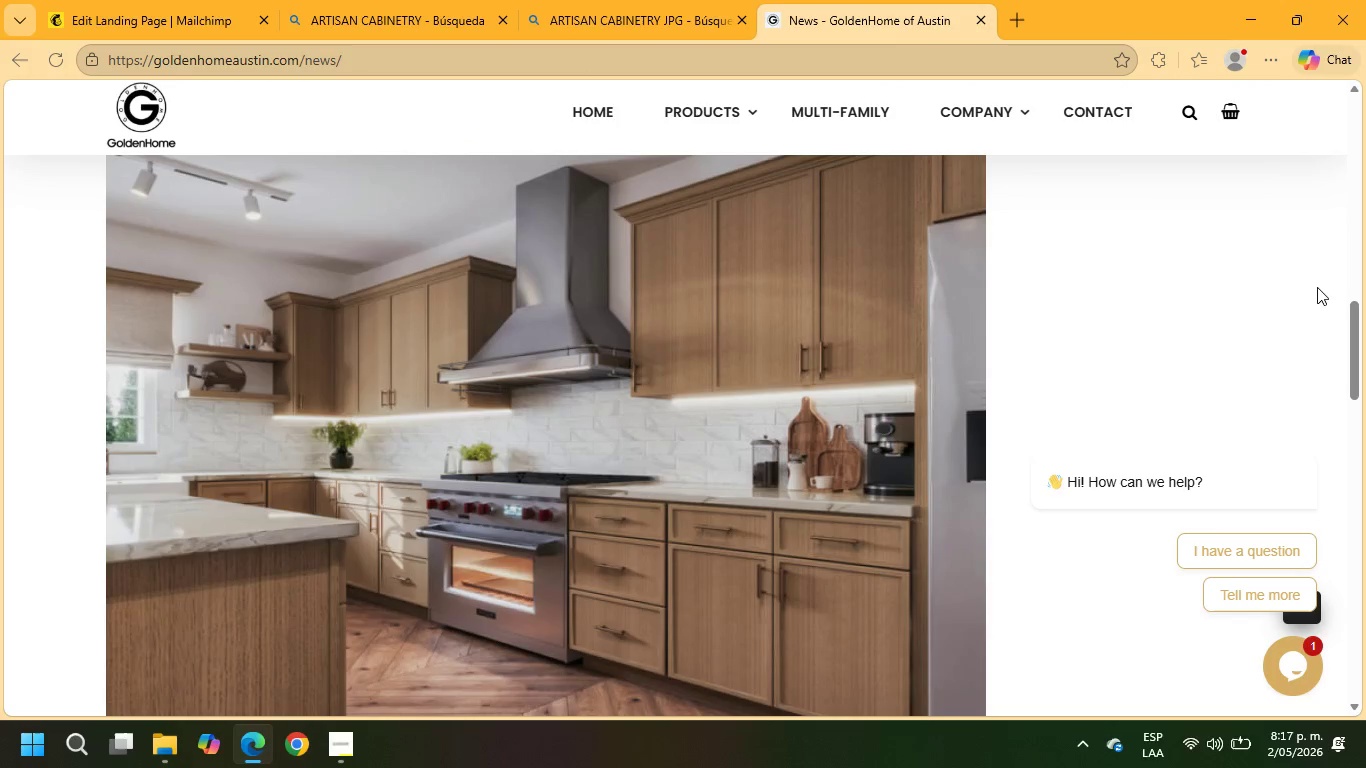 
right_click([503, 371])
 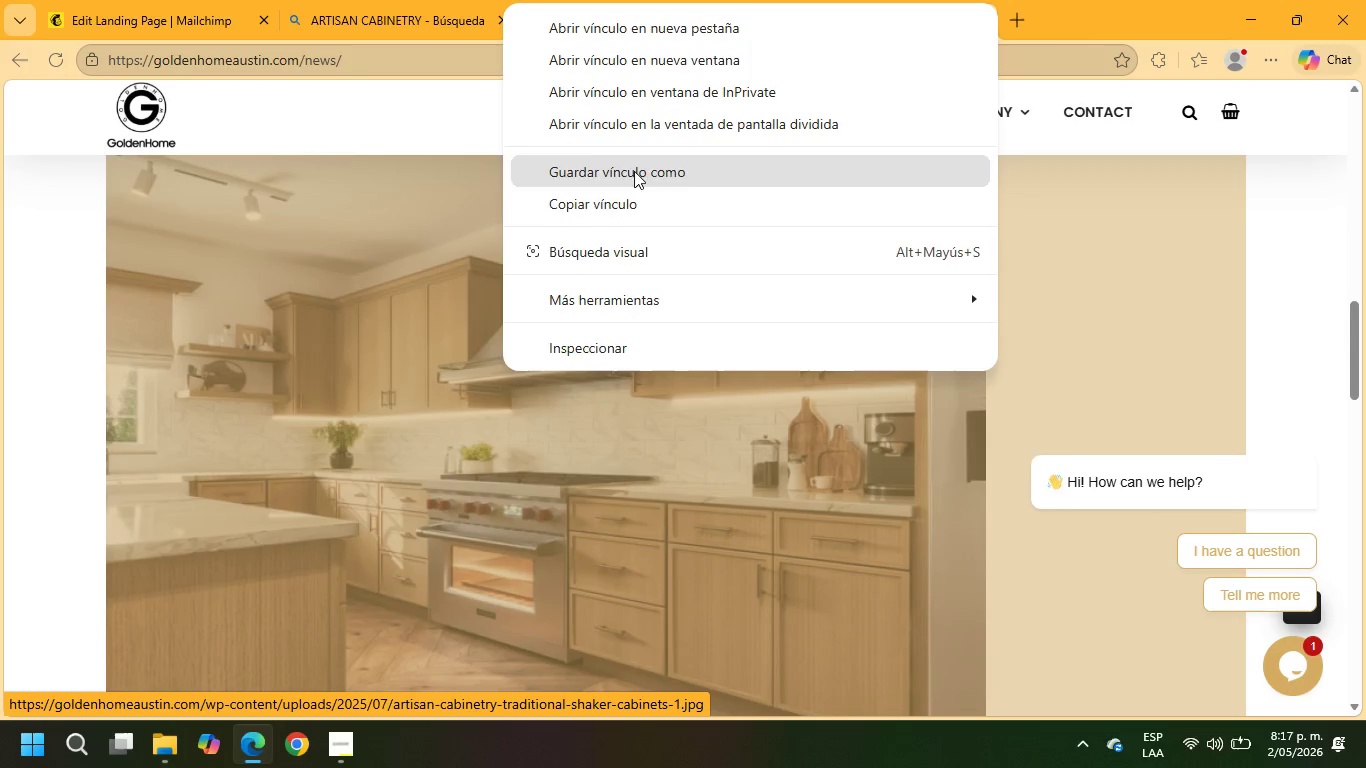 
scroll: coordinate [408, 381], scroll_direction: down, amount: 23.0
 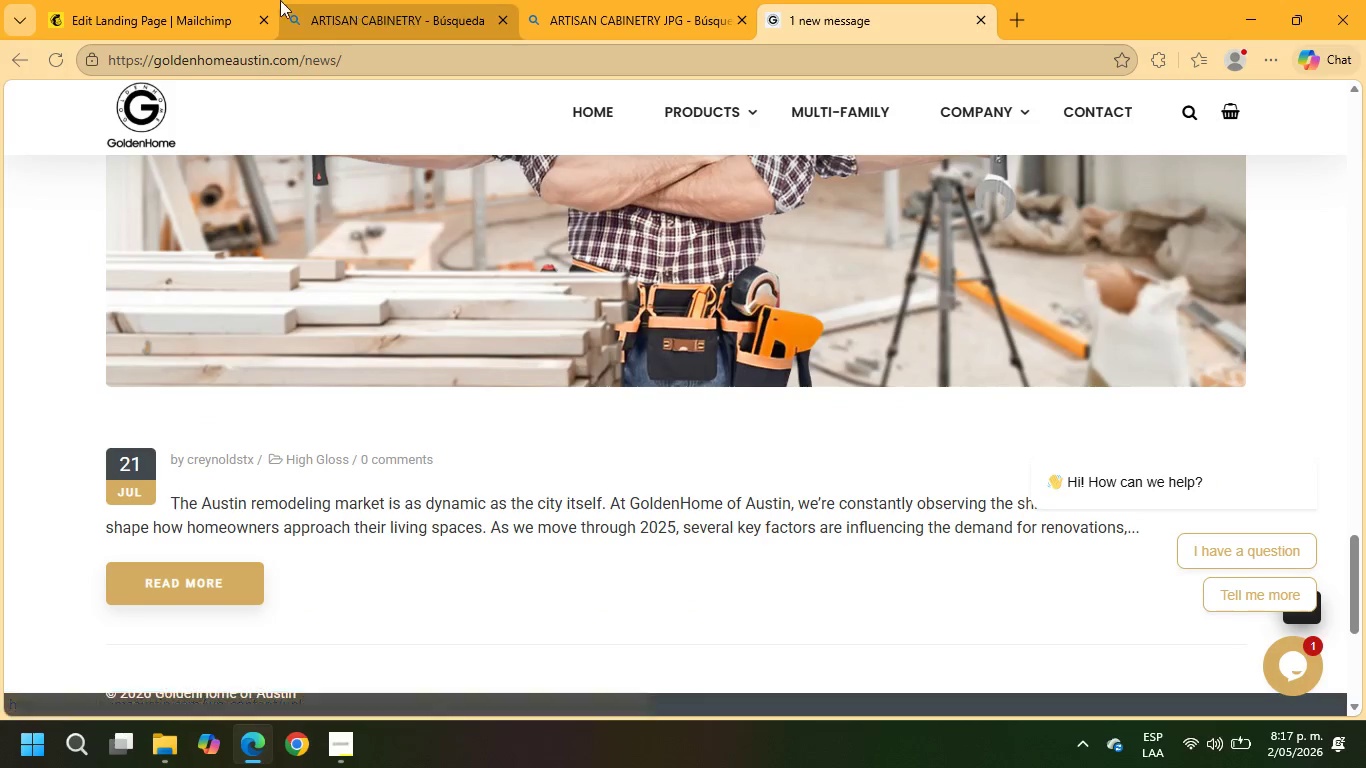 
left_click([150, 0])
 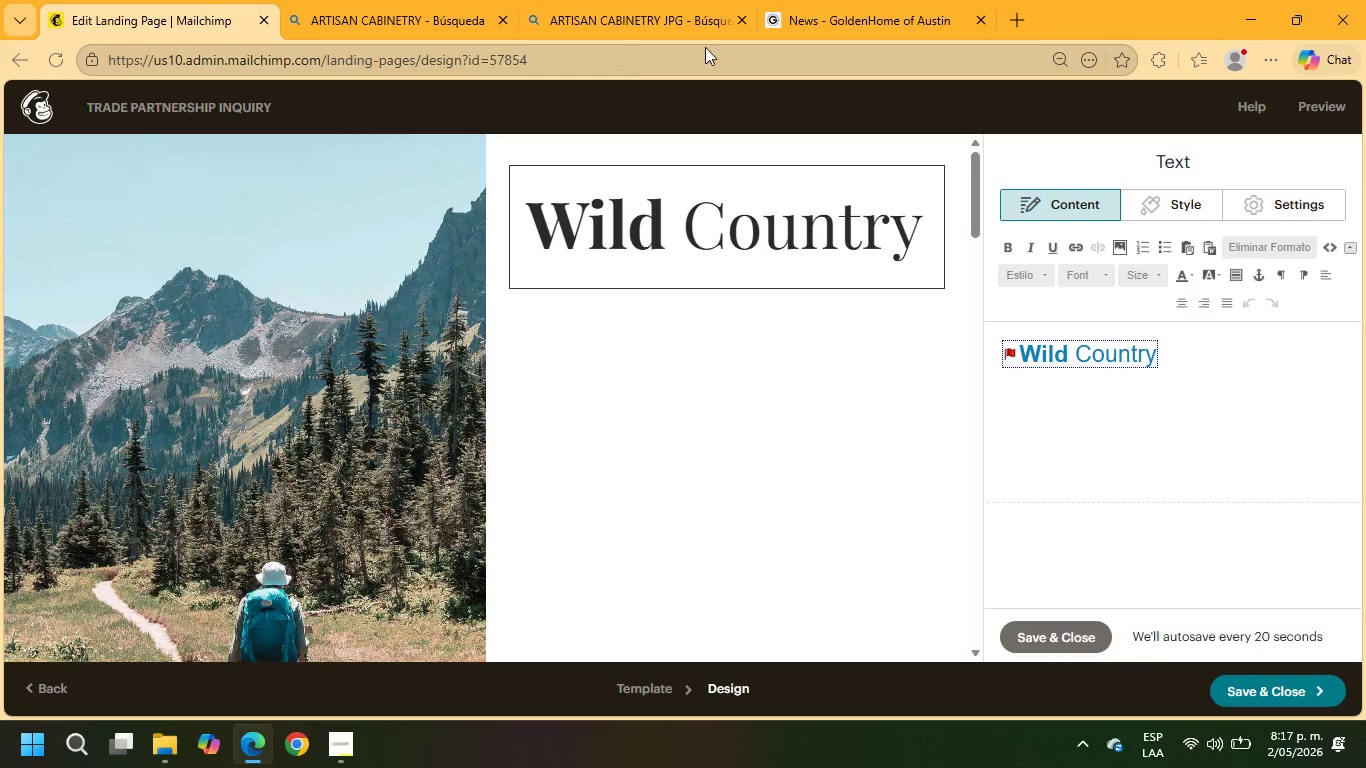 
left_click([840, 0])
 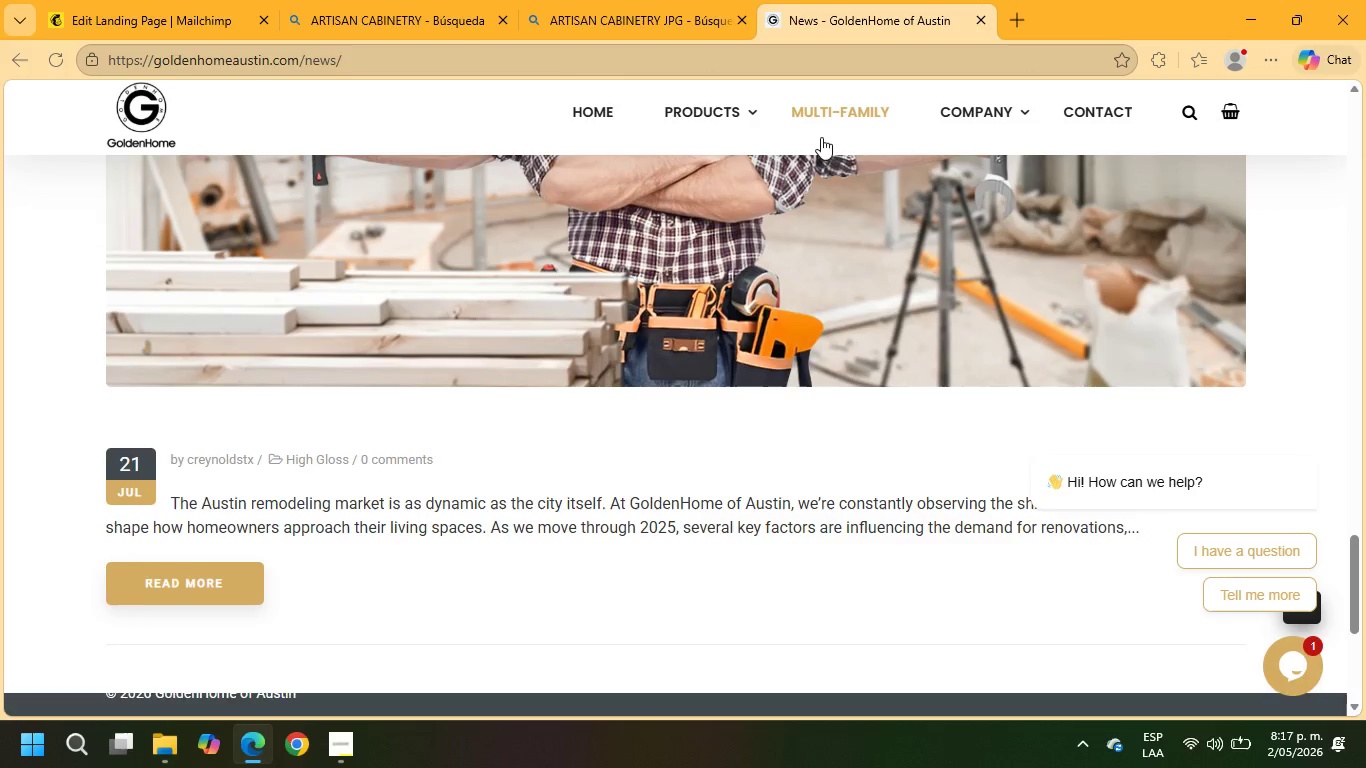 
scroll: coordinate [822, 147], scroll_direction: up, amount: 5.0
 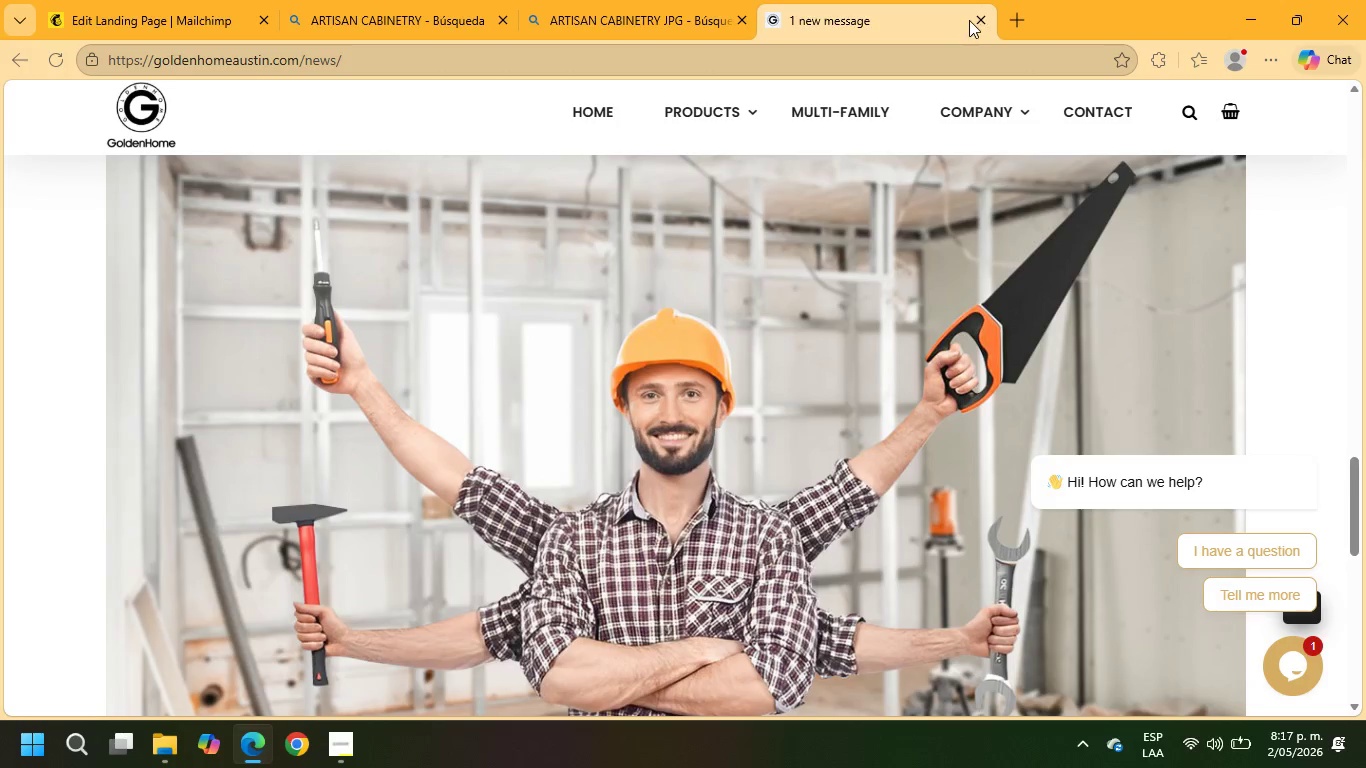 
left_click([981, 19])
 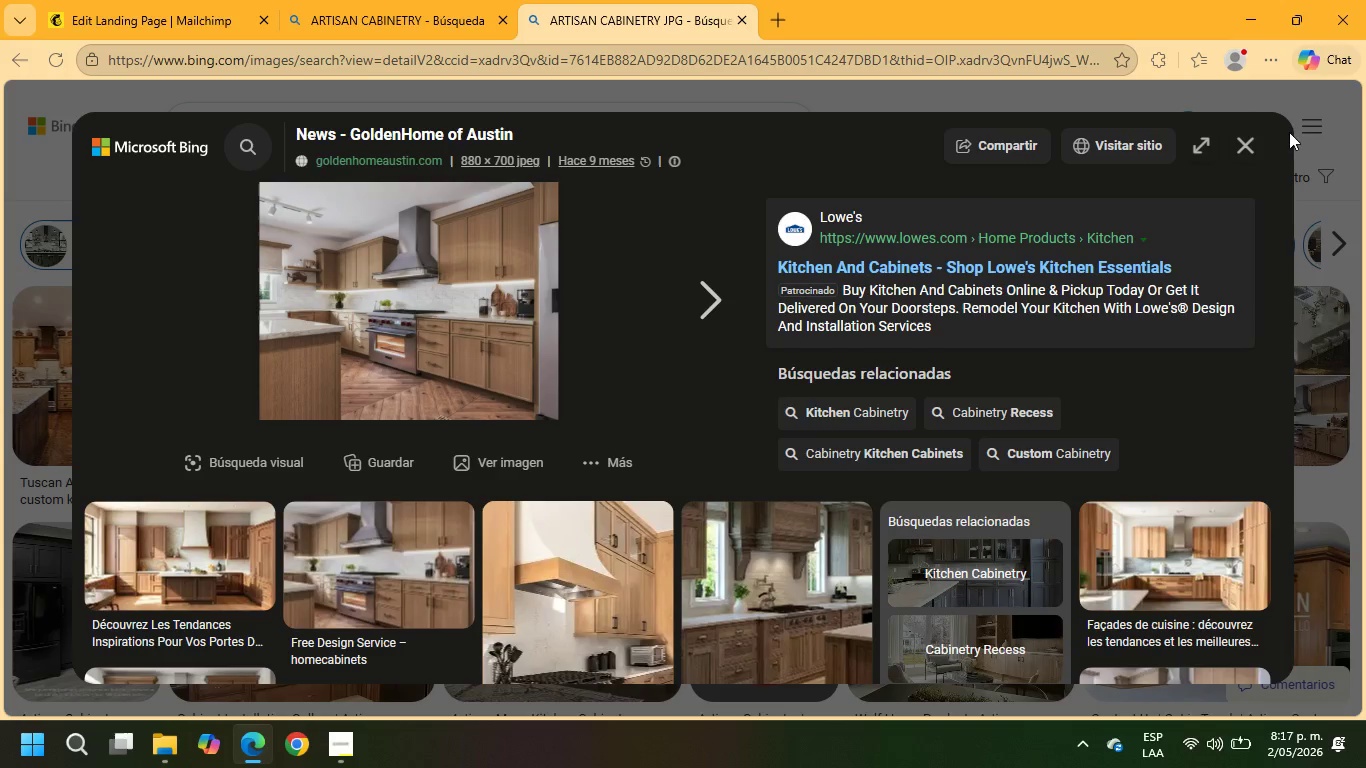 
left_click([1256, 144])
 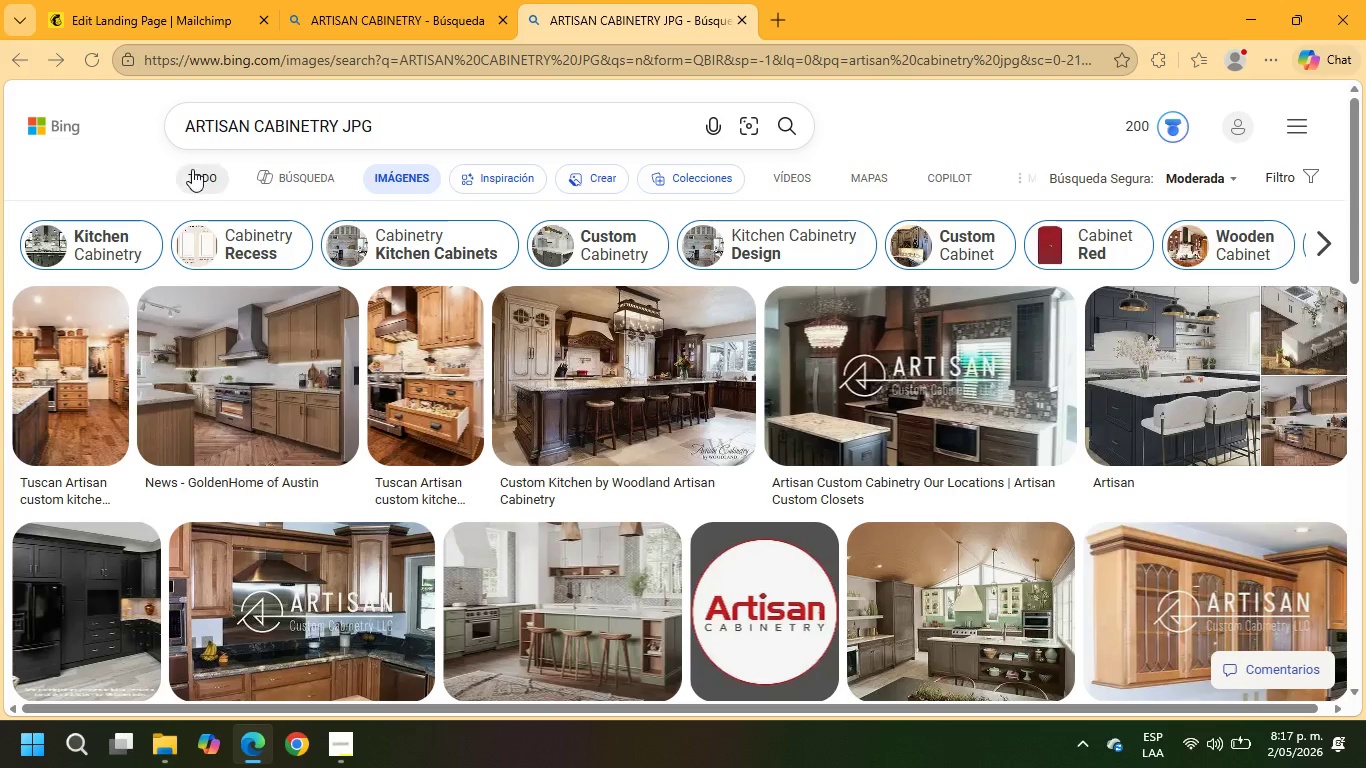 
left_click([194, 169])
 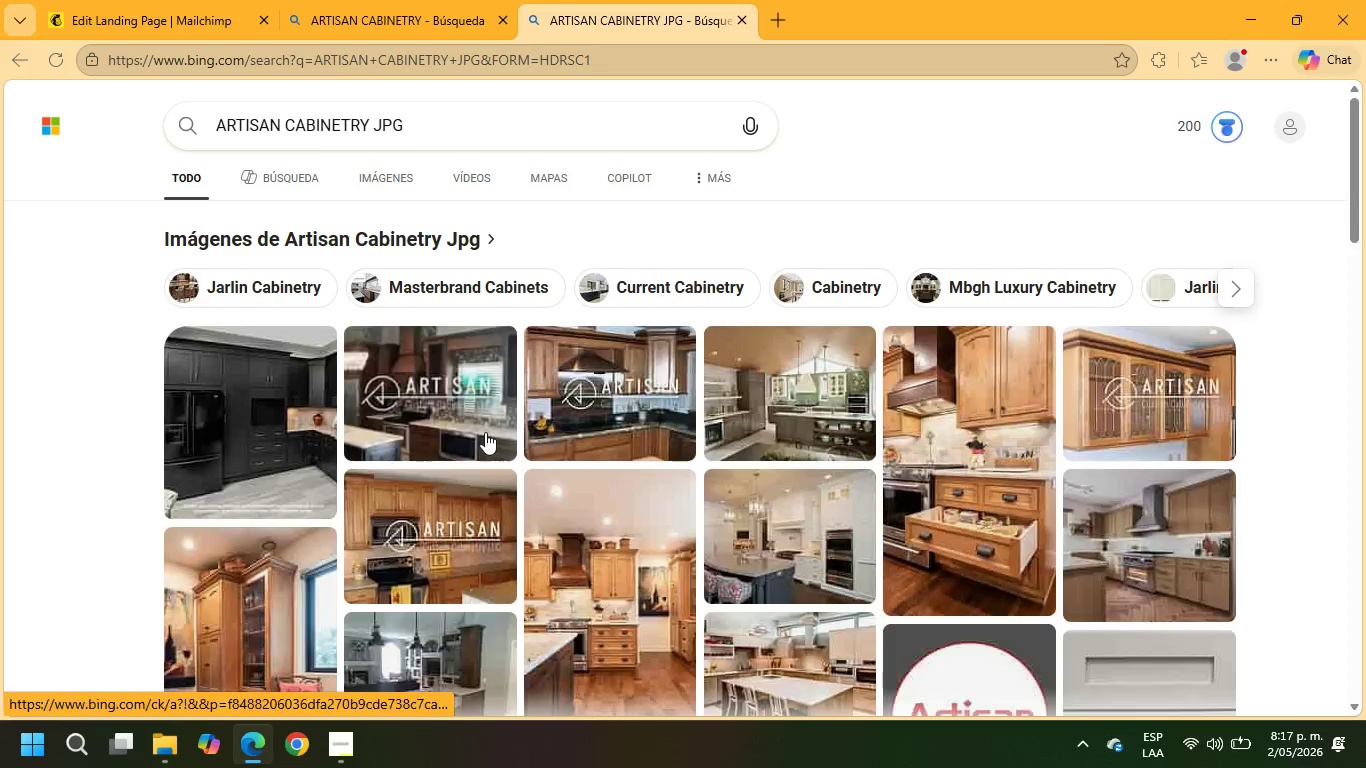 
scroll: coordinate [479, 399], scroll_direction: down, amount: 14.0
 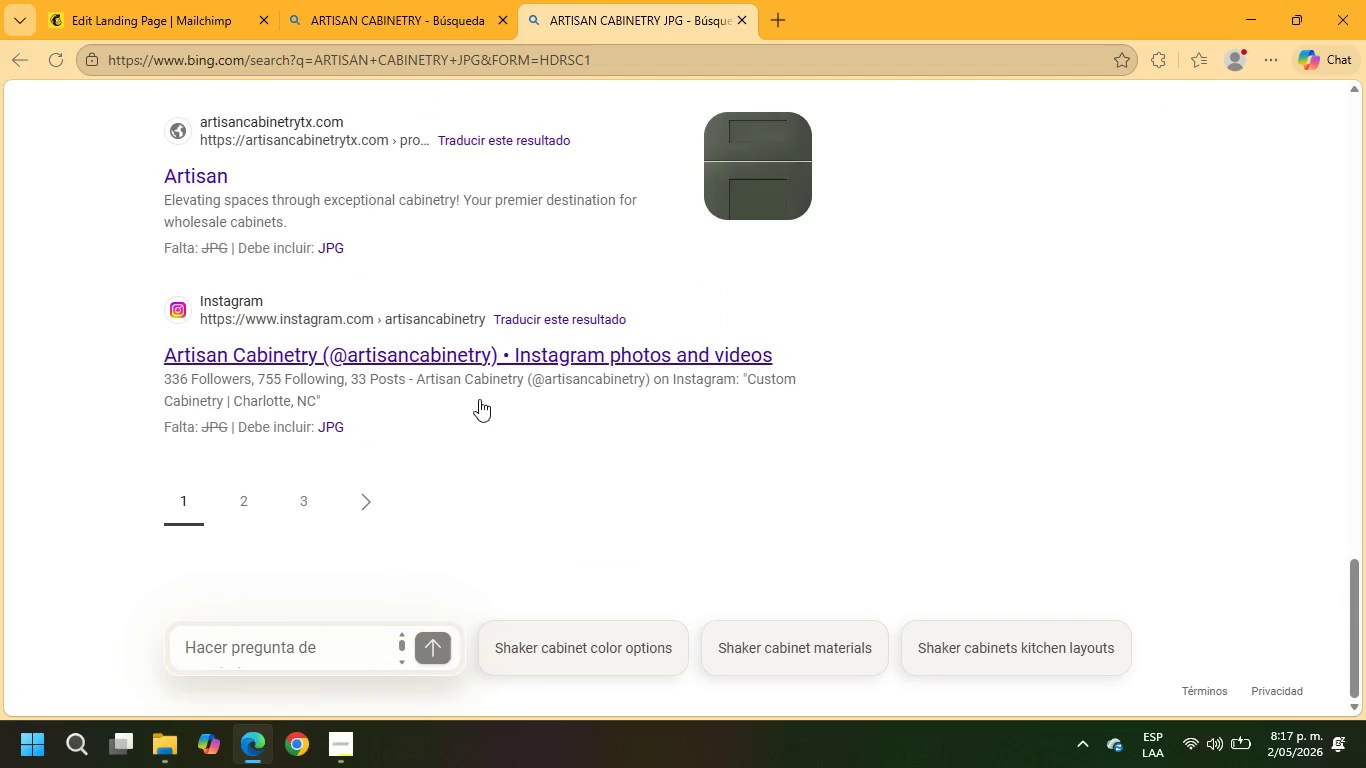 
scroll: coordinate [477, 392], scroll_direction: up, amount: 25.0
 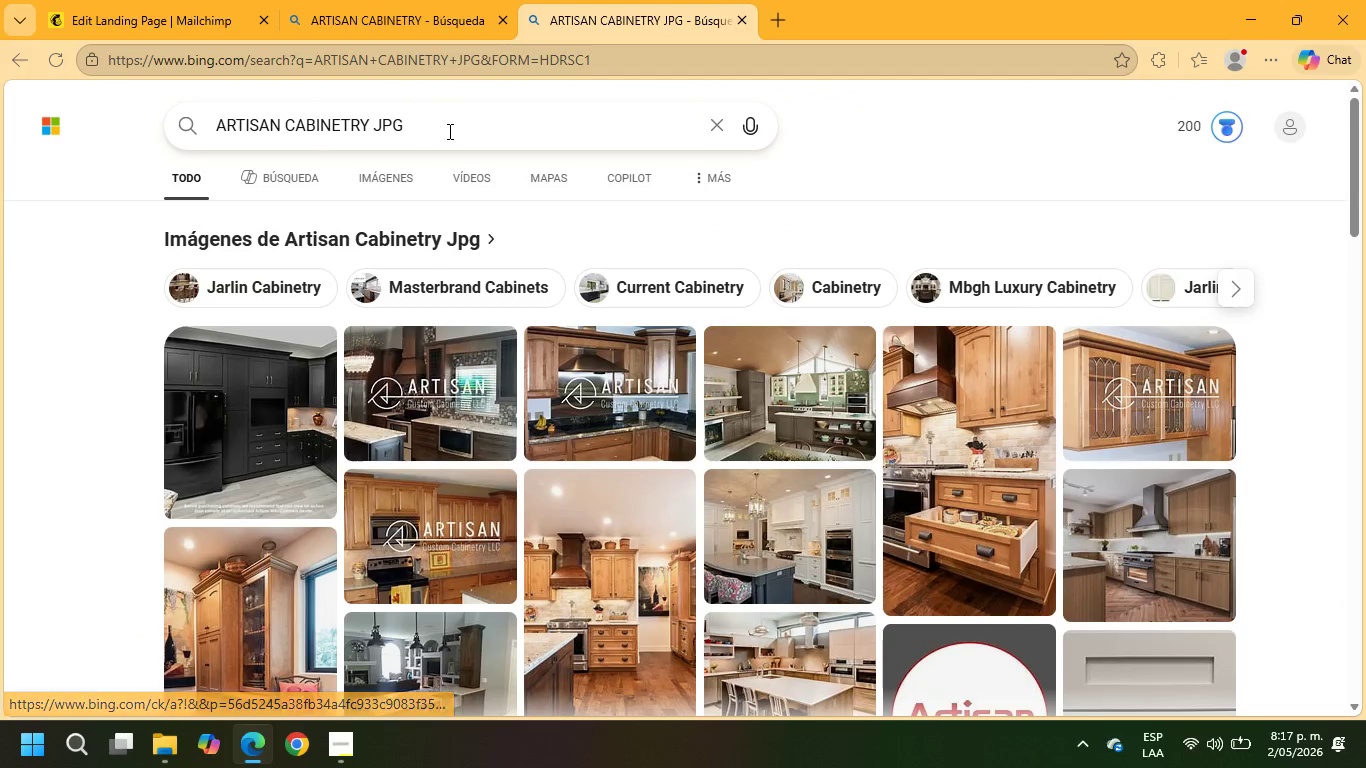 
left_click([448, 131])
 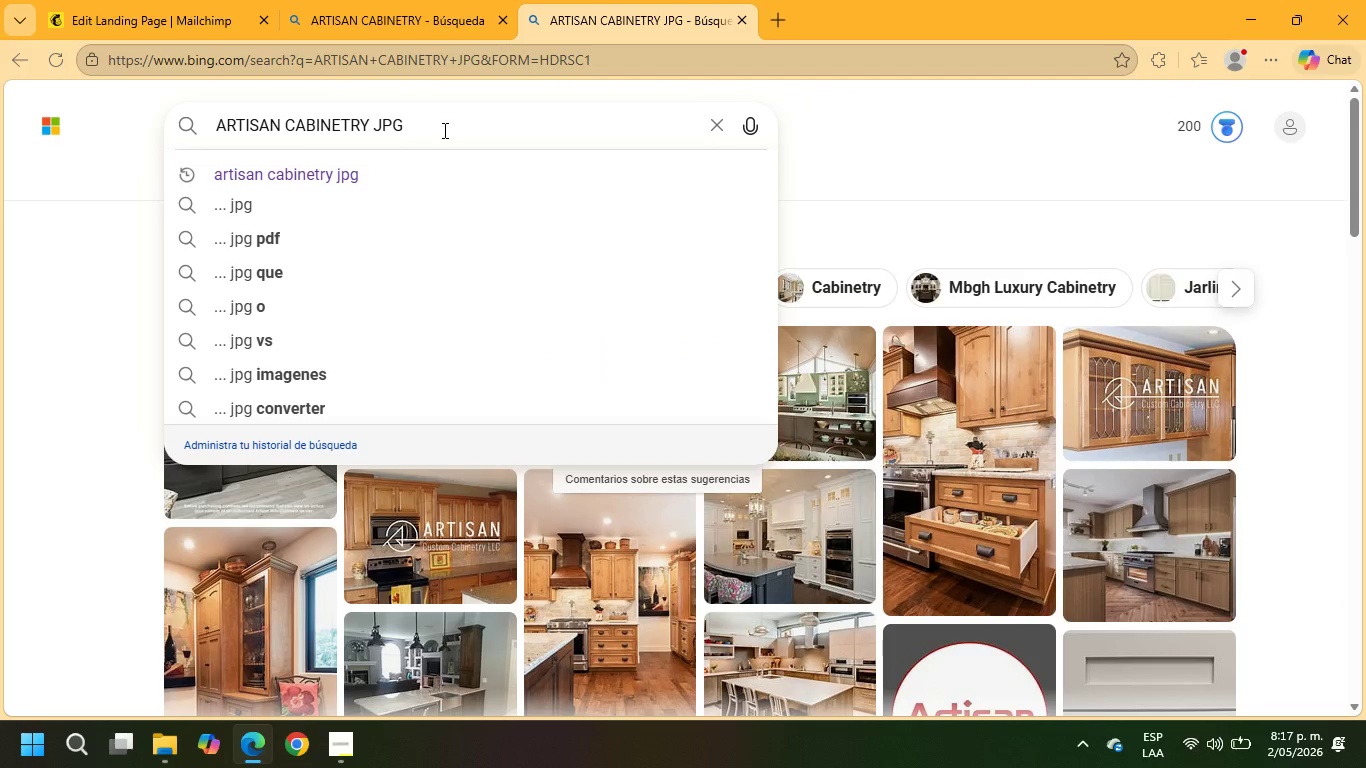 
type( VEECZY)
 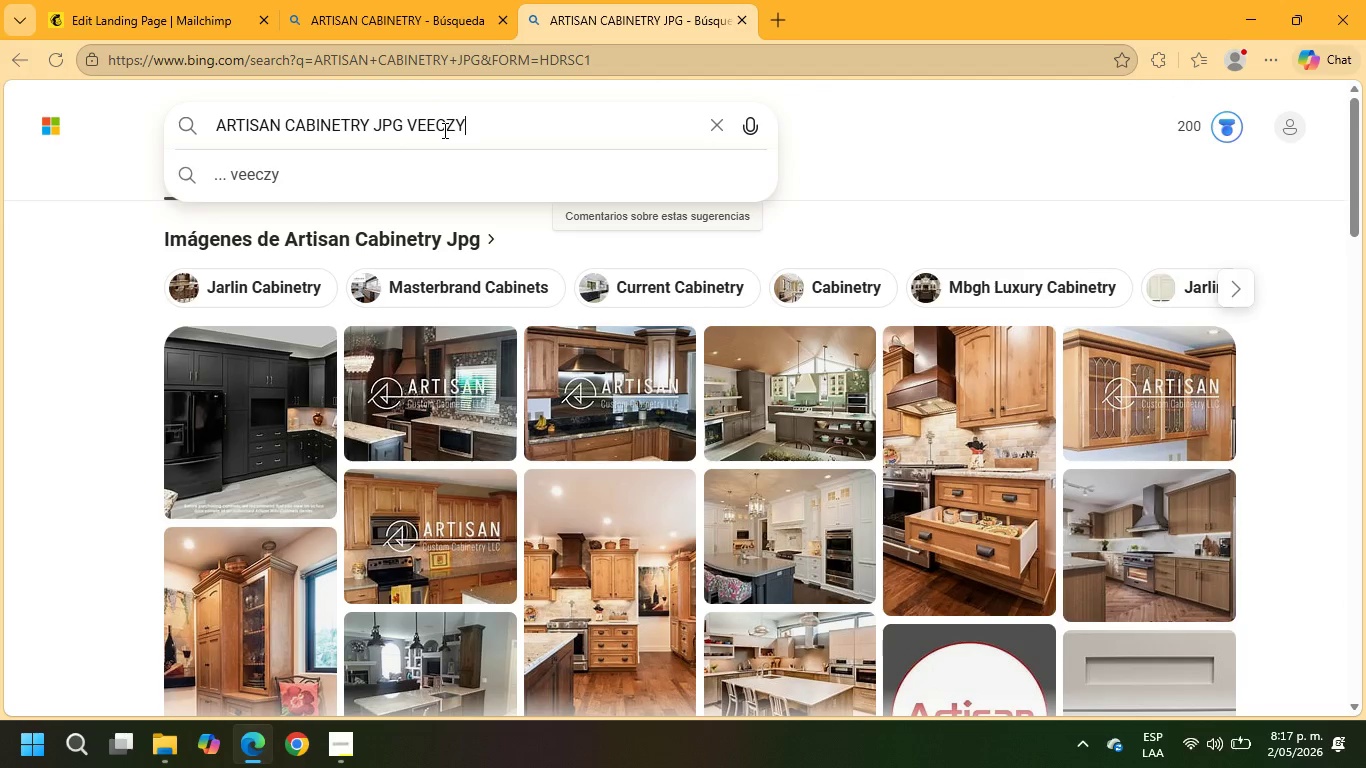 
key(Enter)
 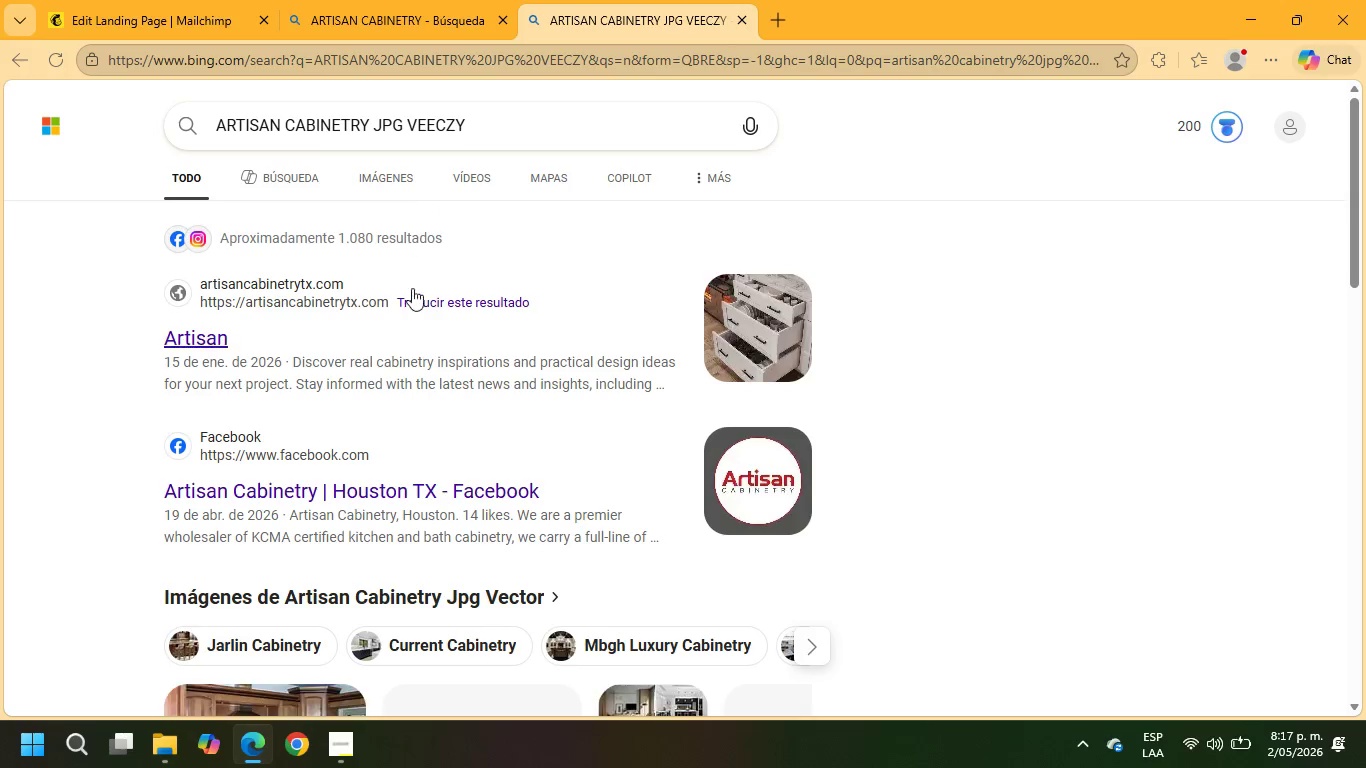 
scroll: coordinate [414, 404], scroll_direction: down, amount: 16.0
 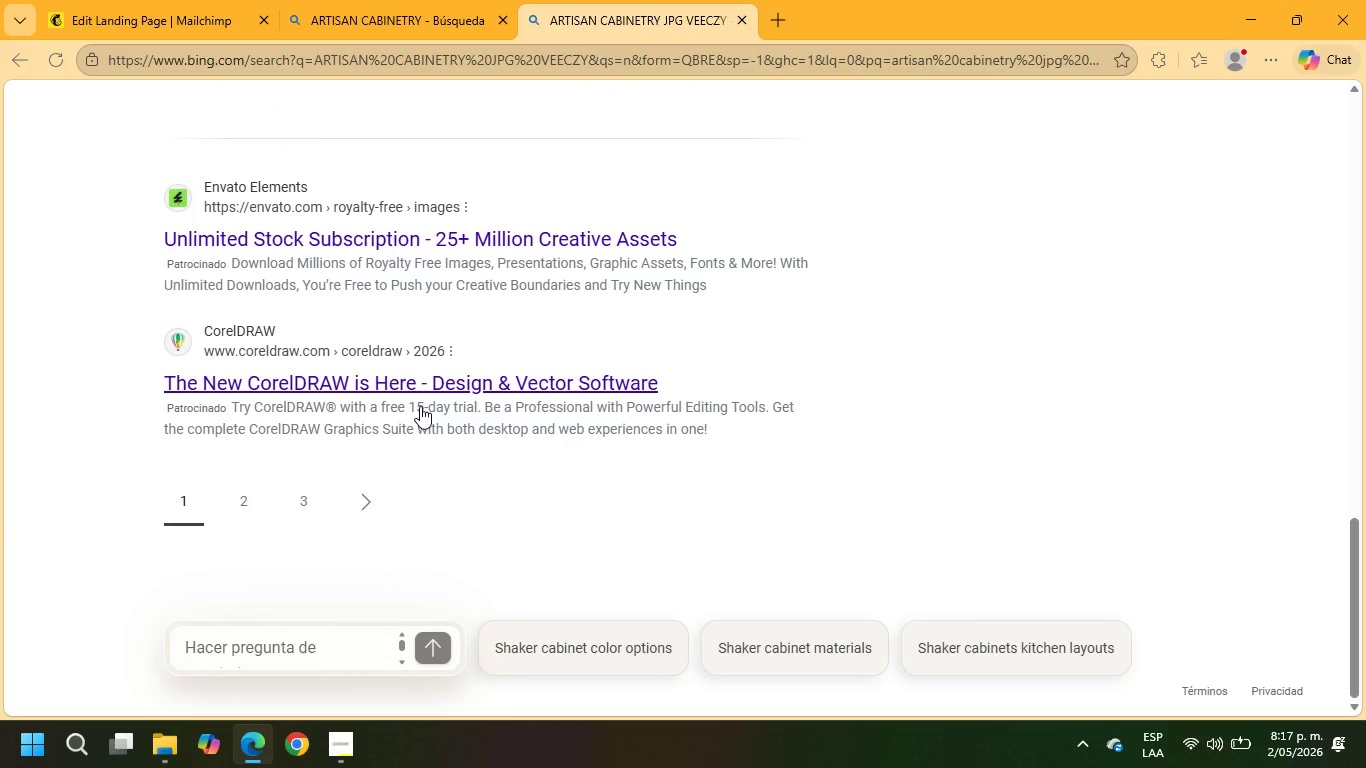 
scroll: coordinate [420, 405], scroll_direction: up, amount: 31.0
 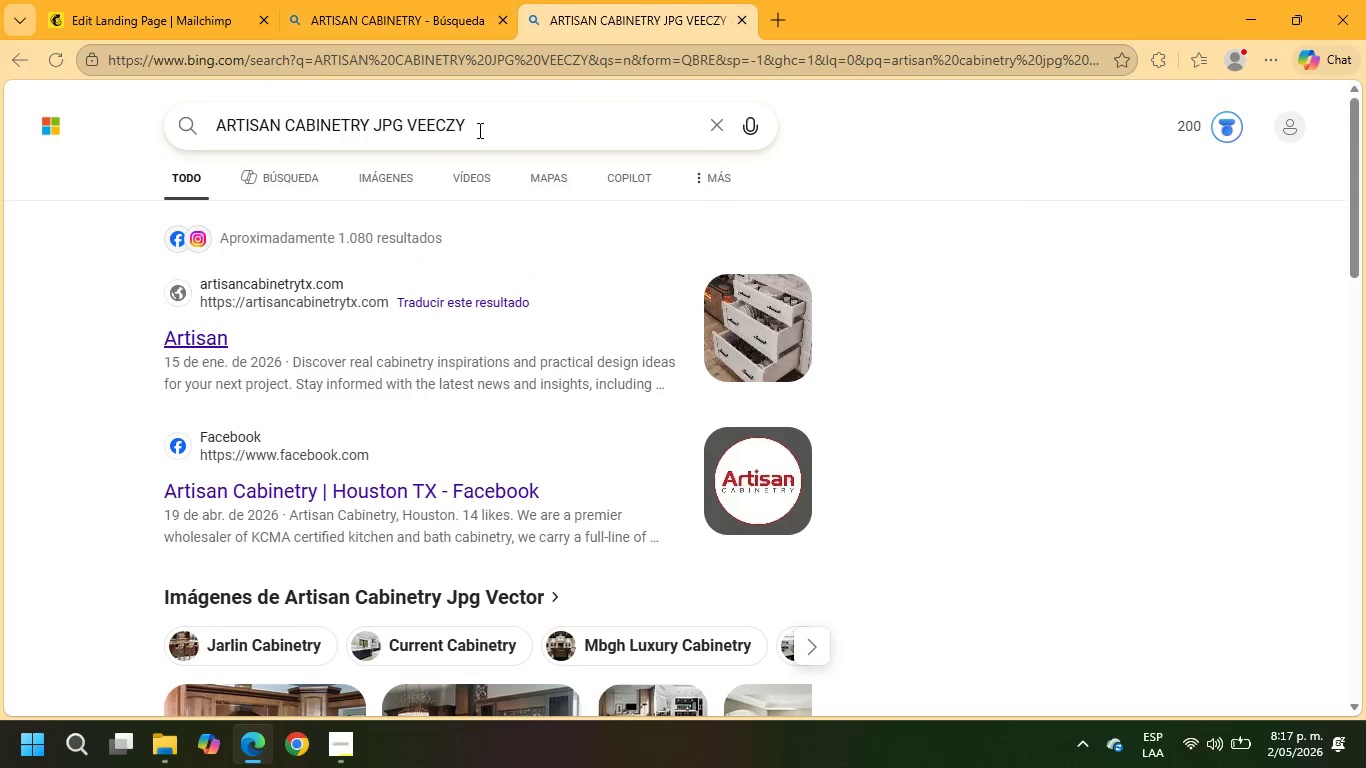 
left_click_drag(start_coordinate=[480, 125], to_coordinate=[123, 121])
 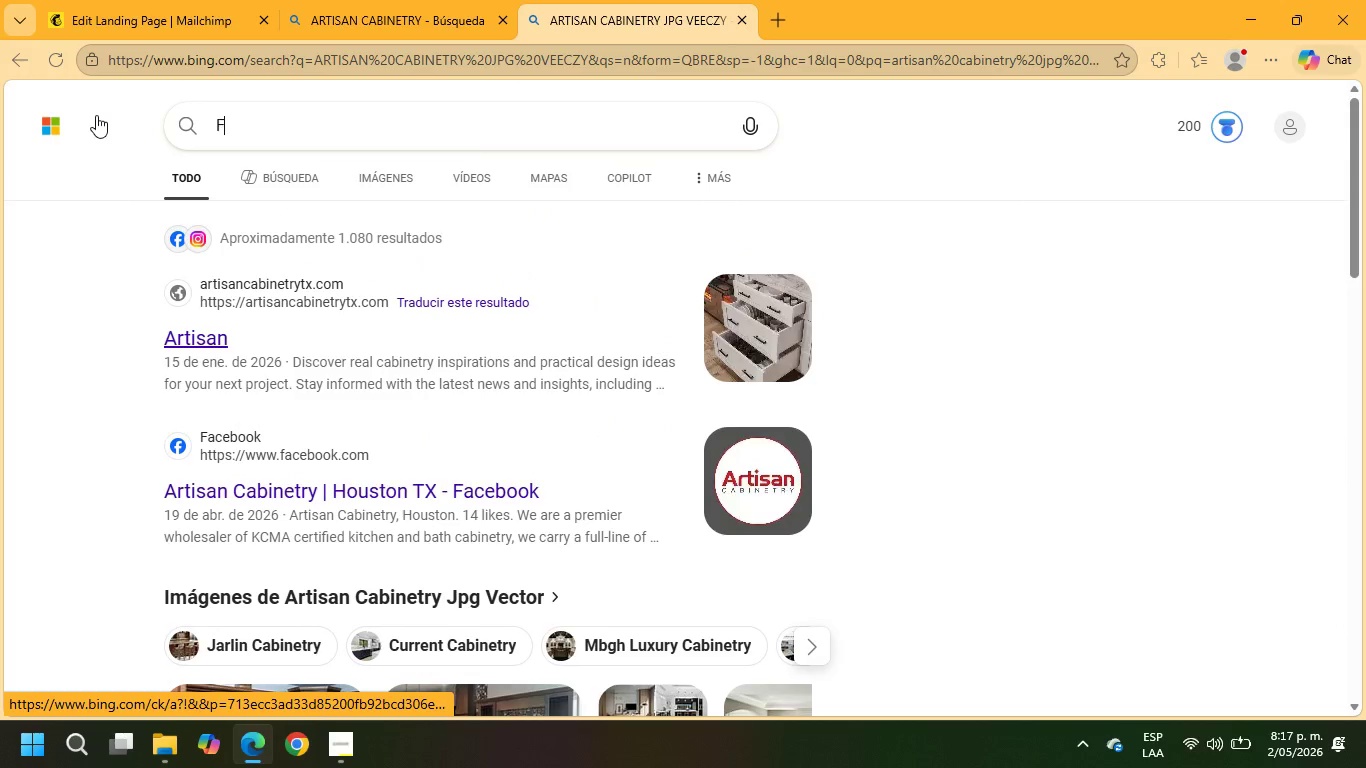 
type(FREE PHOTOS)
 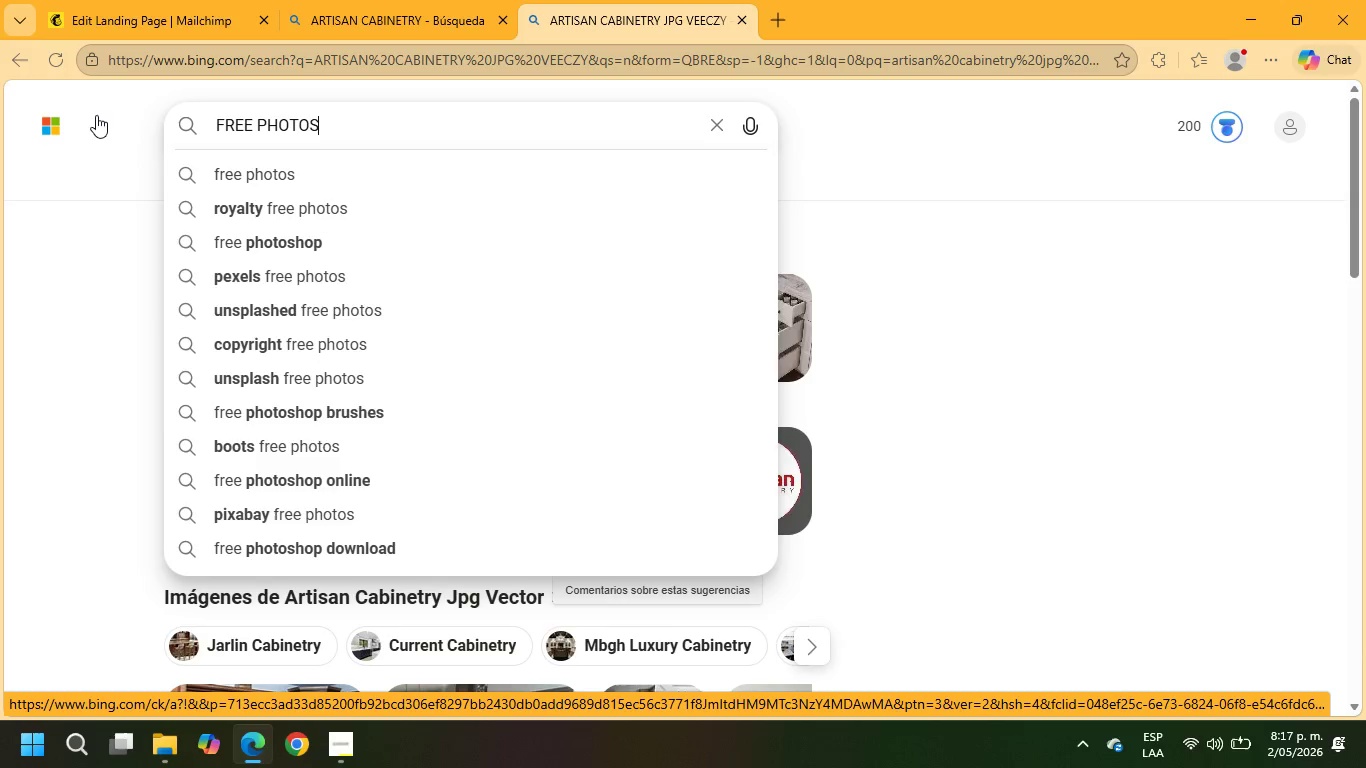 
key(Enter)
 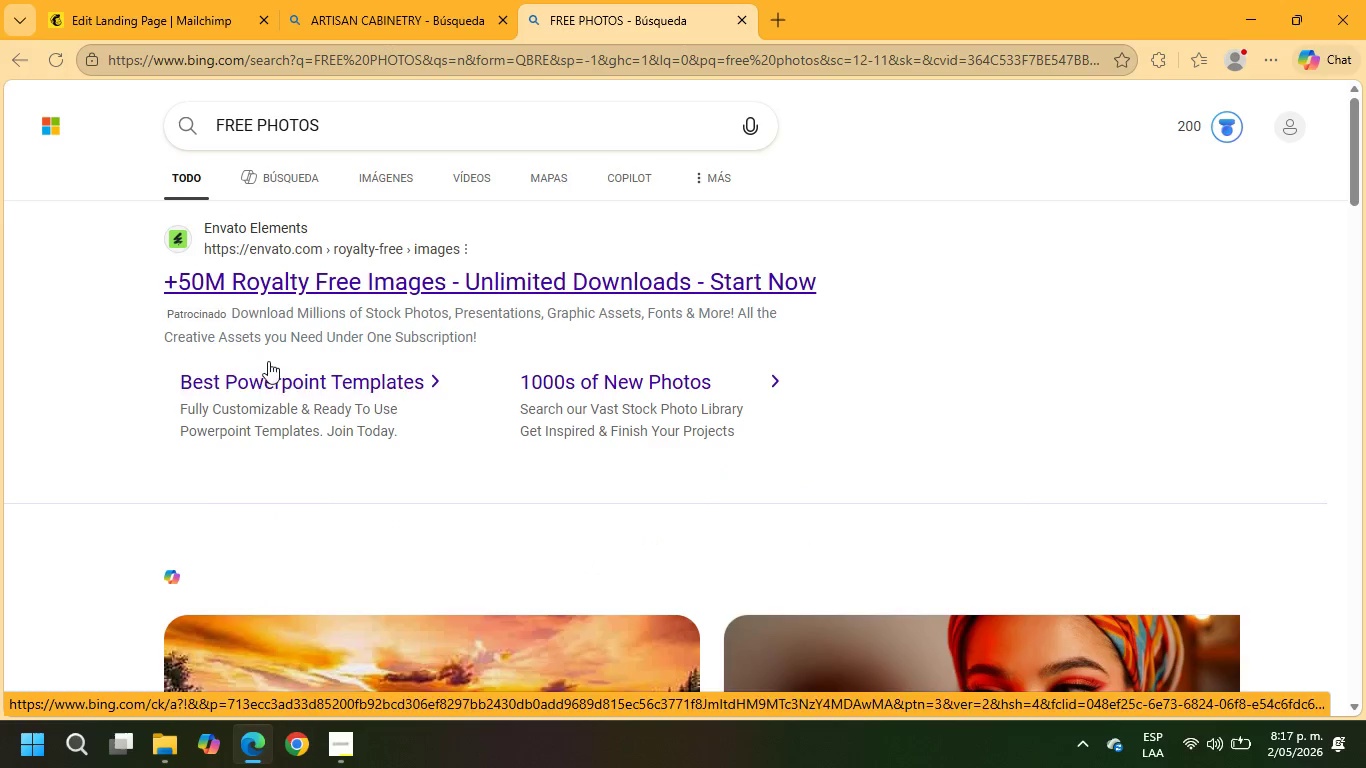 
scroll: coordinate [366, 407], scroll_direction: down, amount: 9.0
 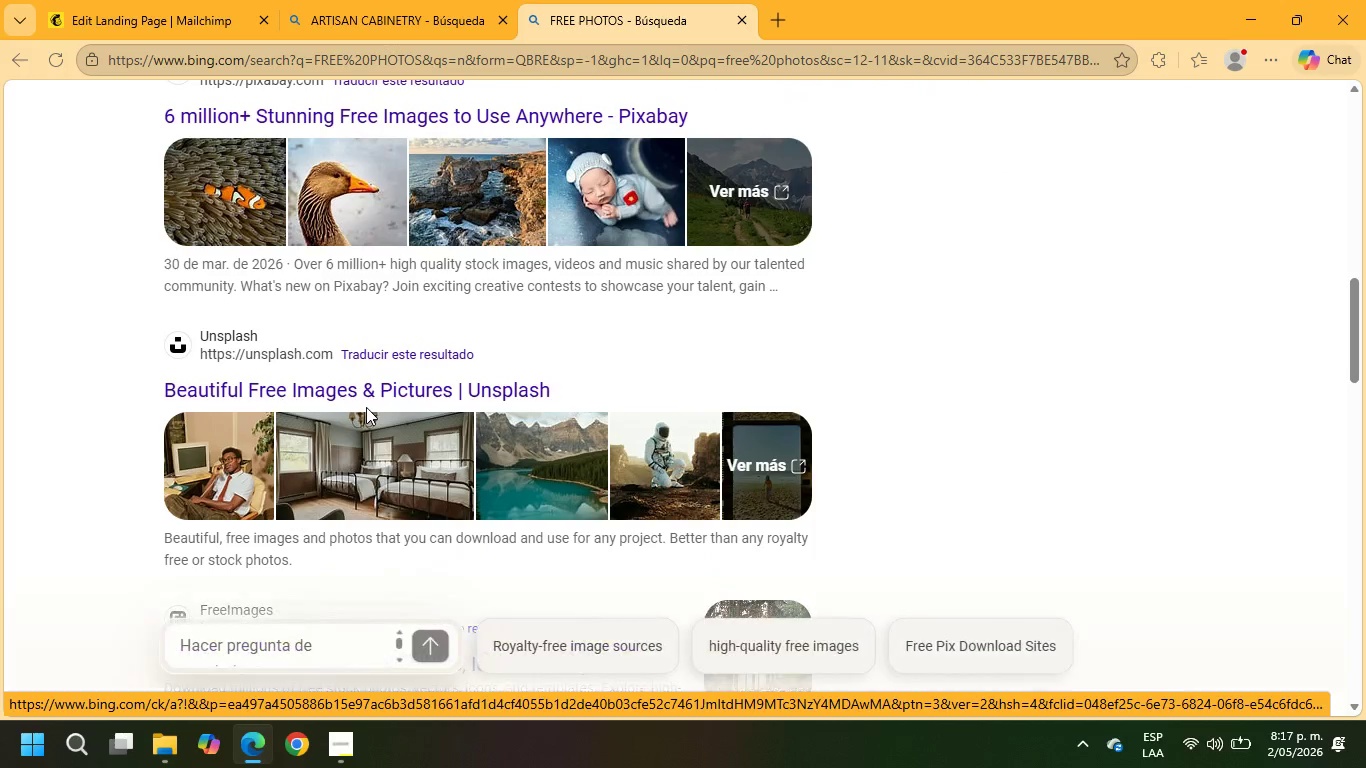 
scroll: coordinate [366, 407], scroll_direction: up, amount: 3.0
 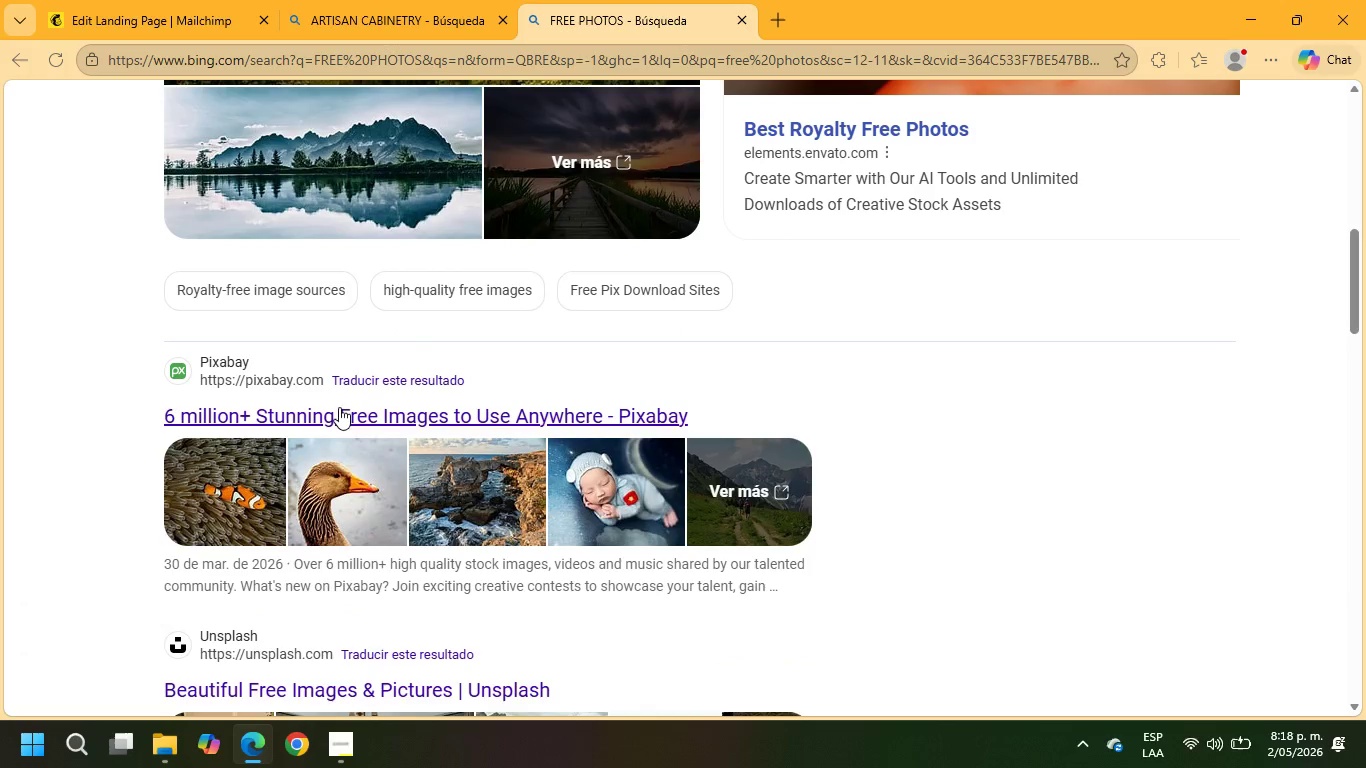 
left_click([331, 411])
 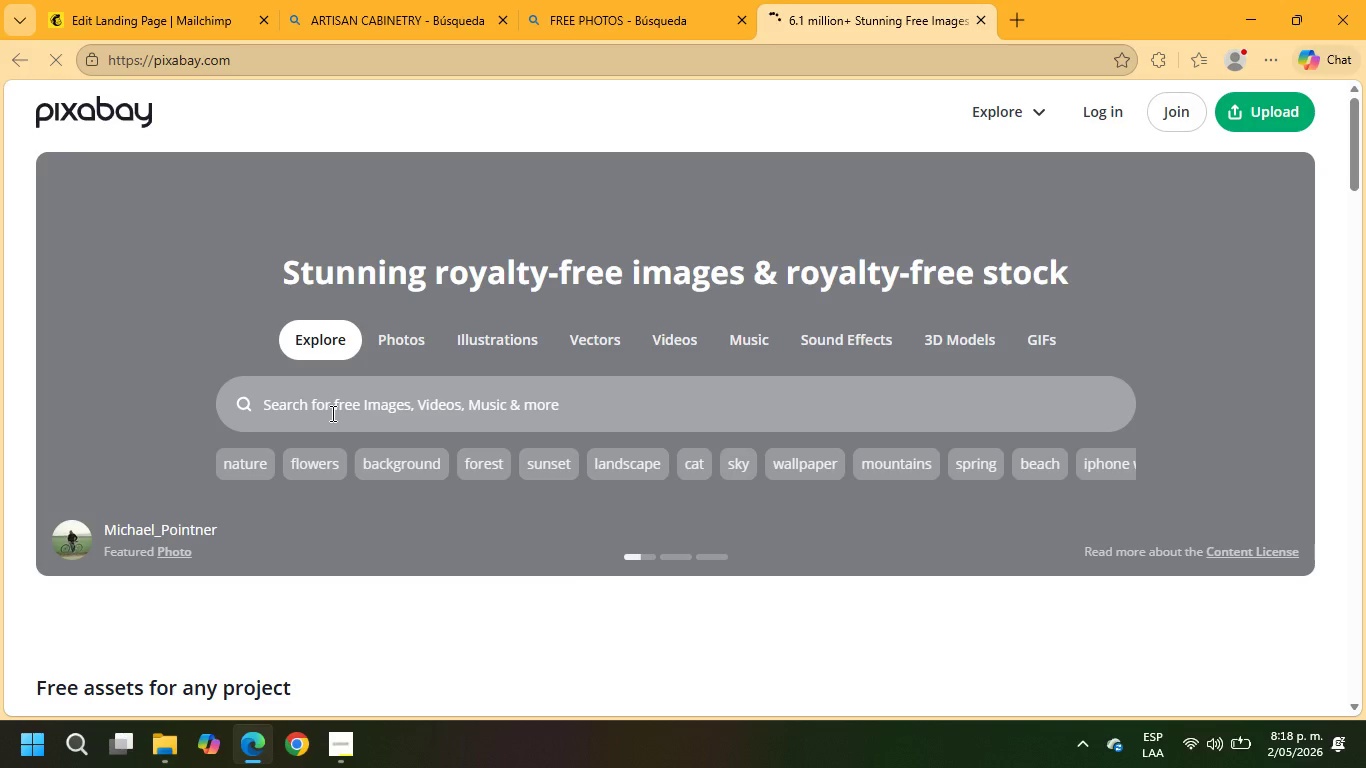 
left_click([443, 400])
 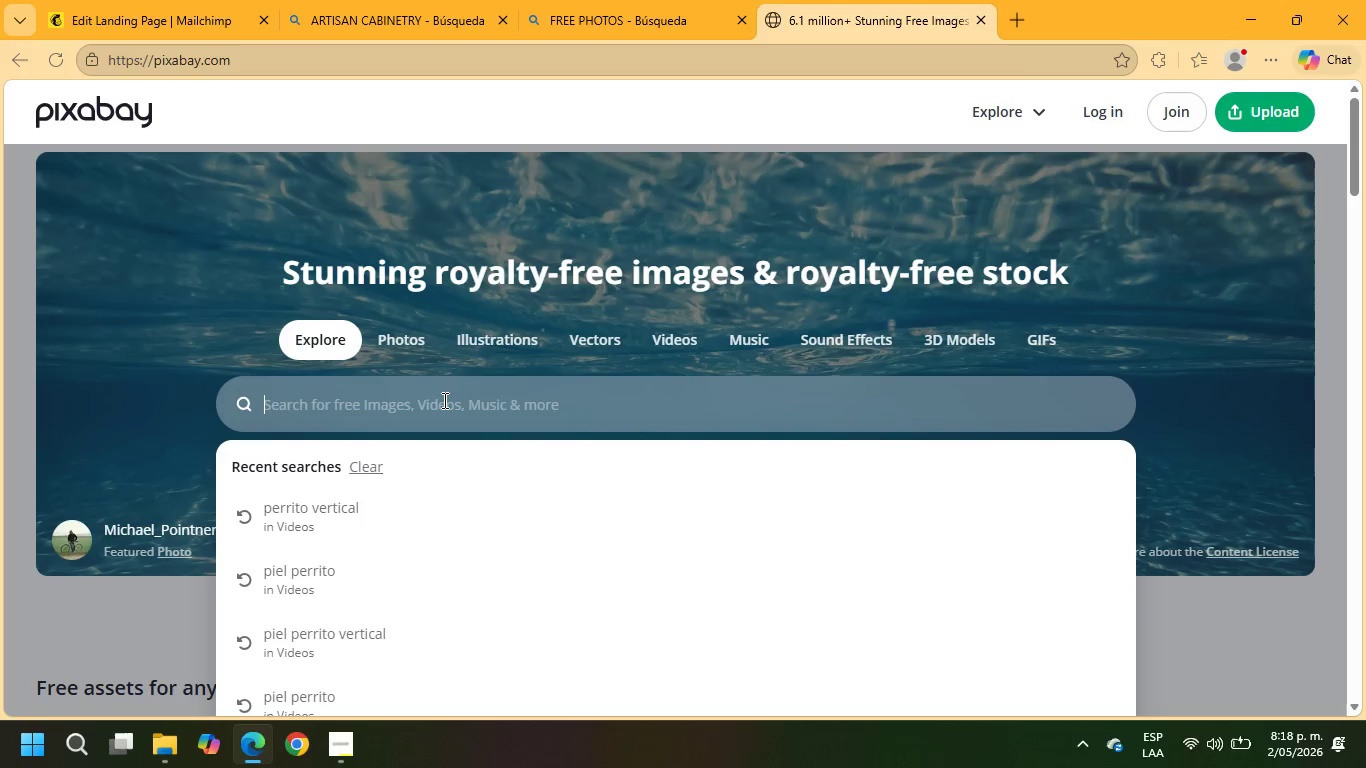 
type(ARTISAN CABINETRY)
 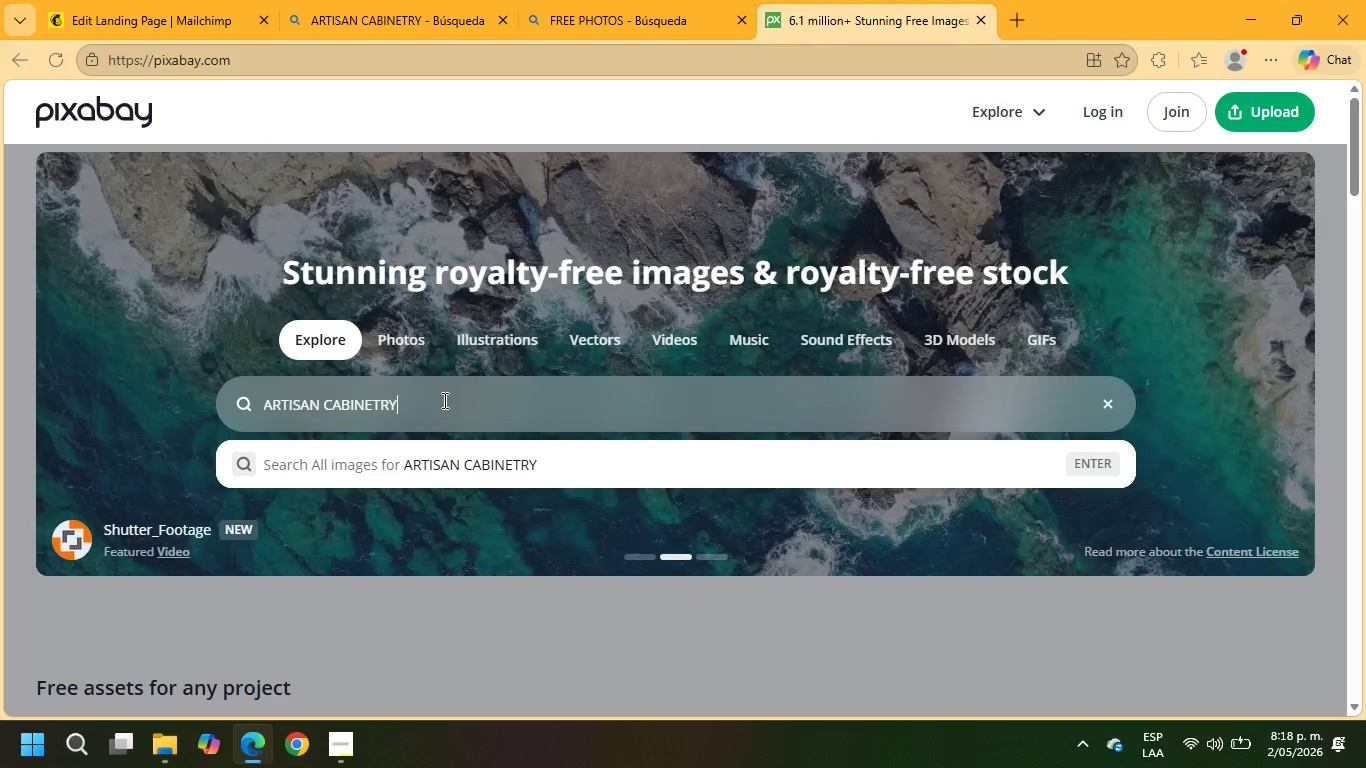 
left_click([440, 463])
 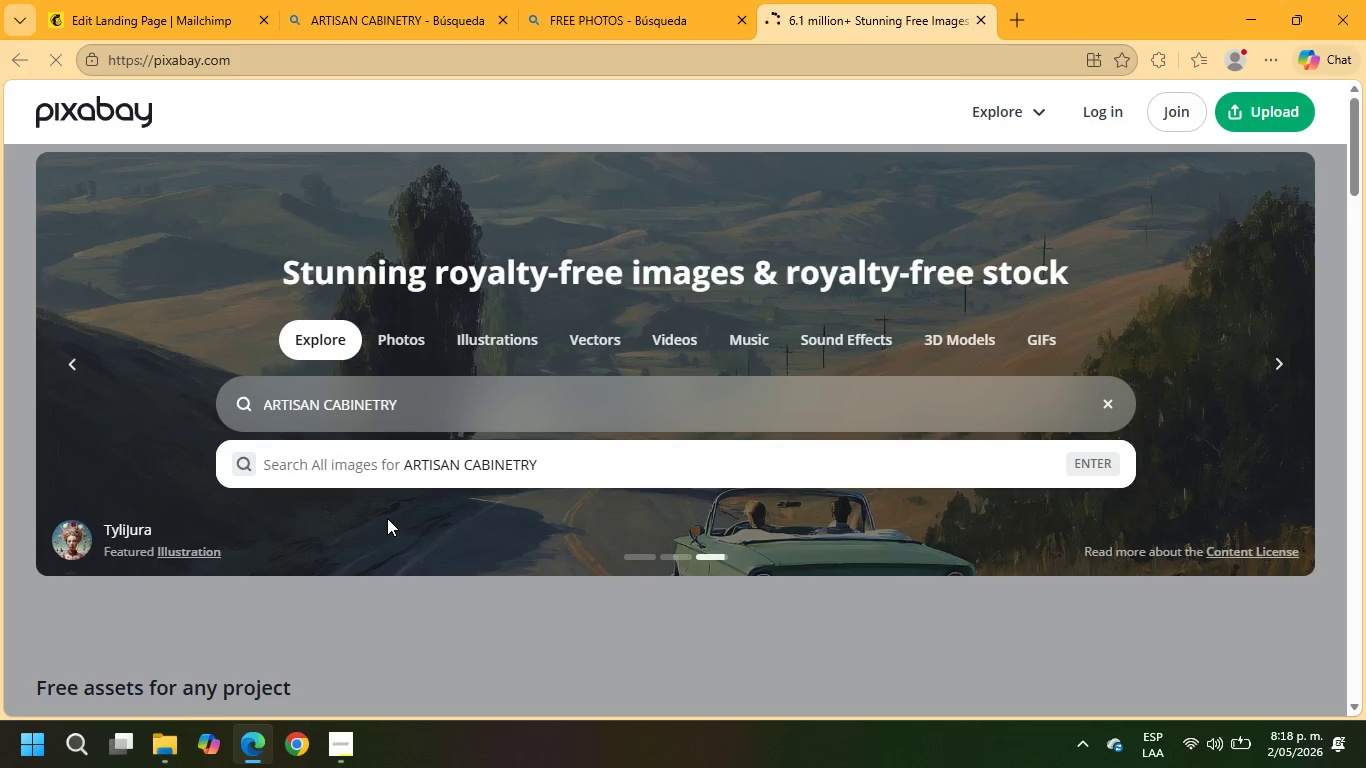 
left_click([352, 754])